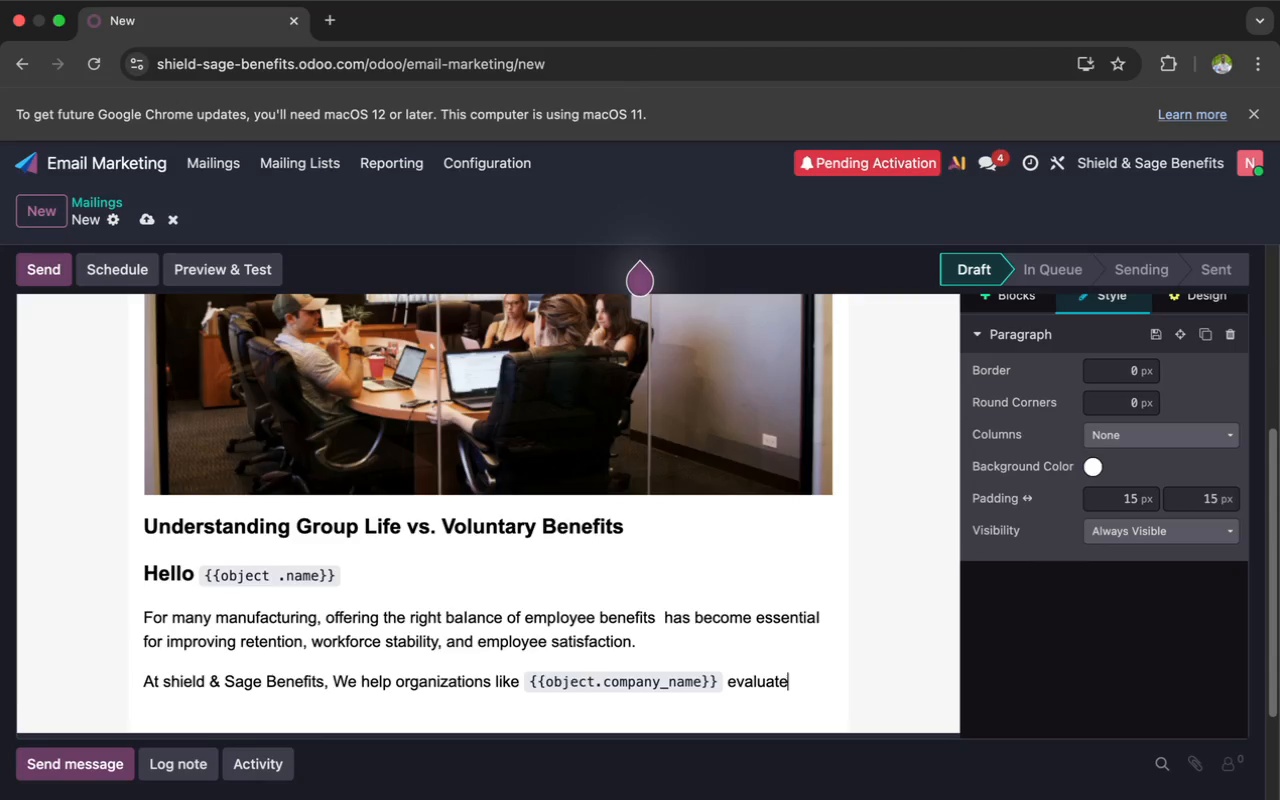 
type( benefit)
 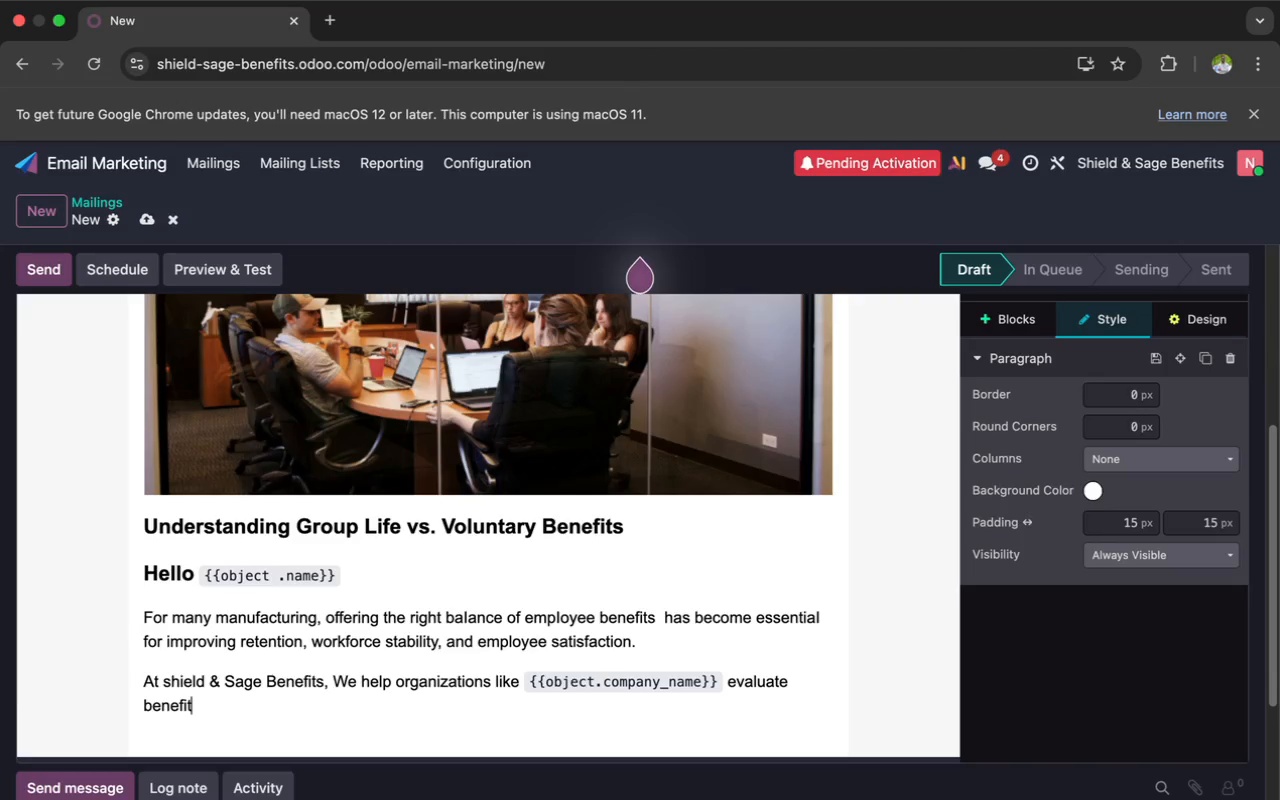 
wait(54.06)
 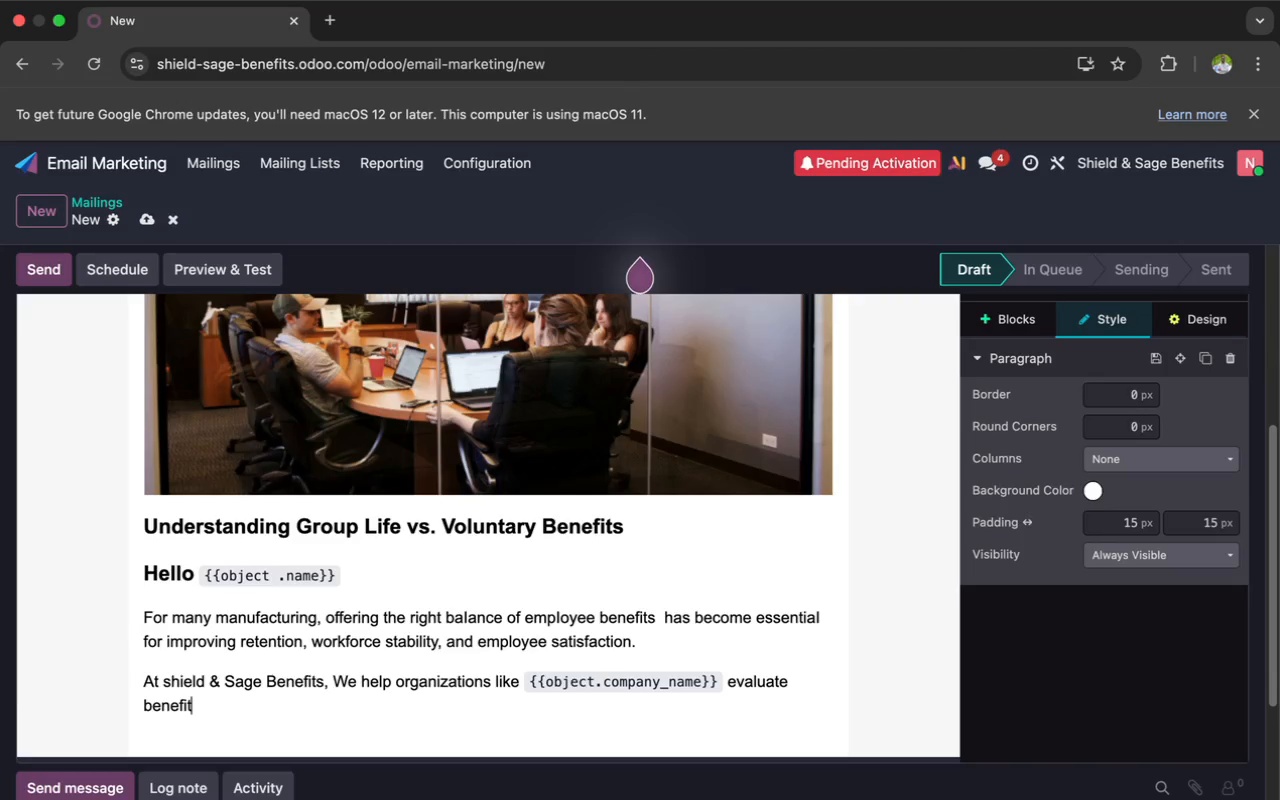 
type( str)
 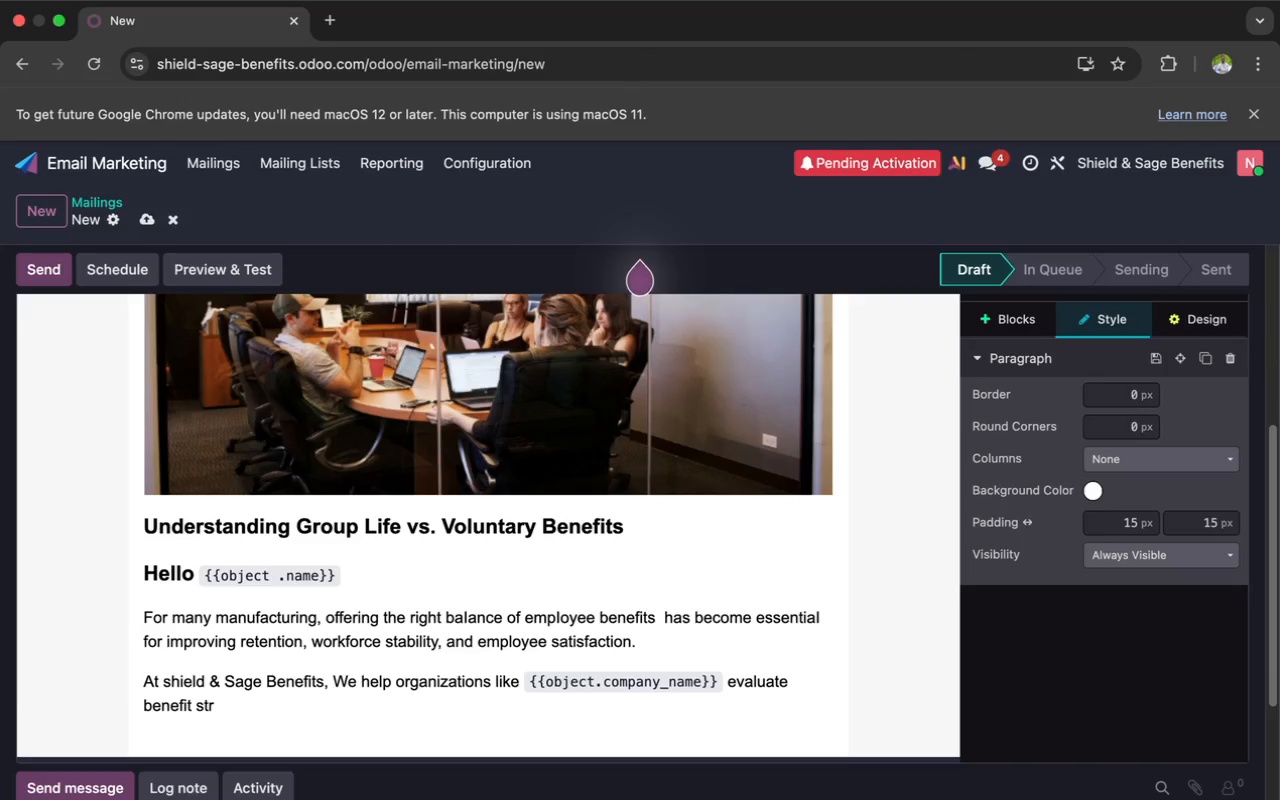 
type(uct)
 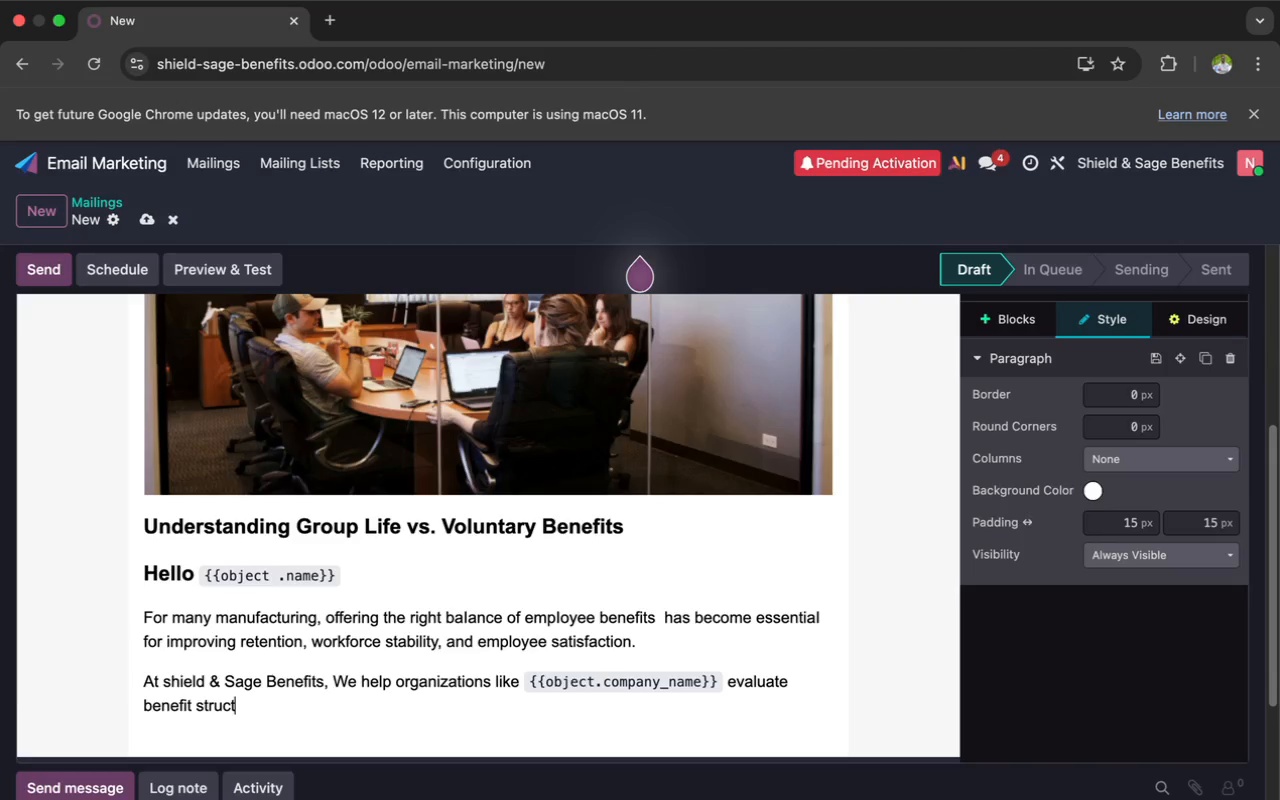 
wait(21.9)
 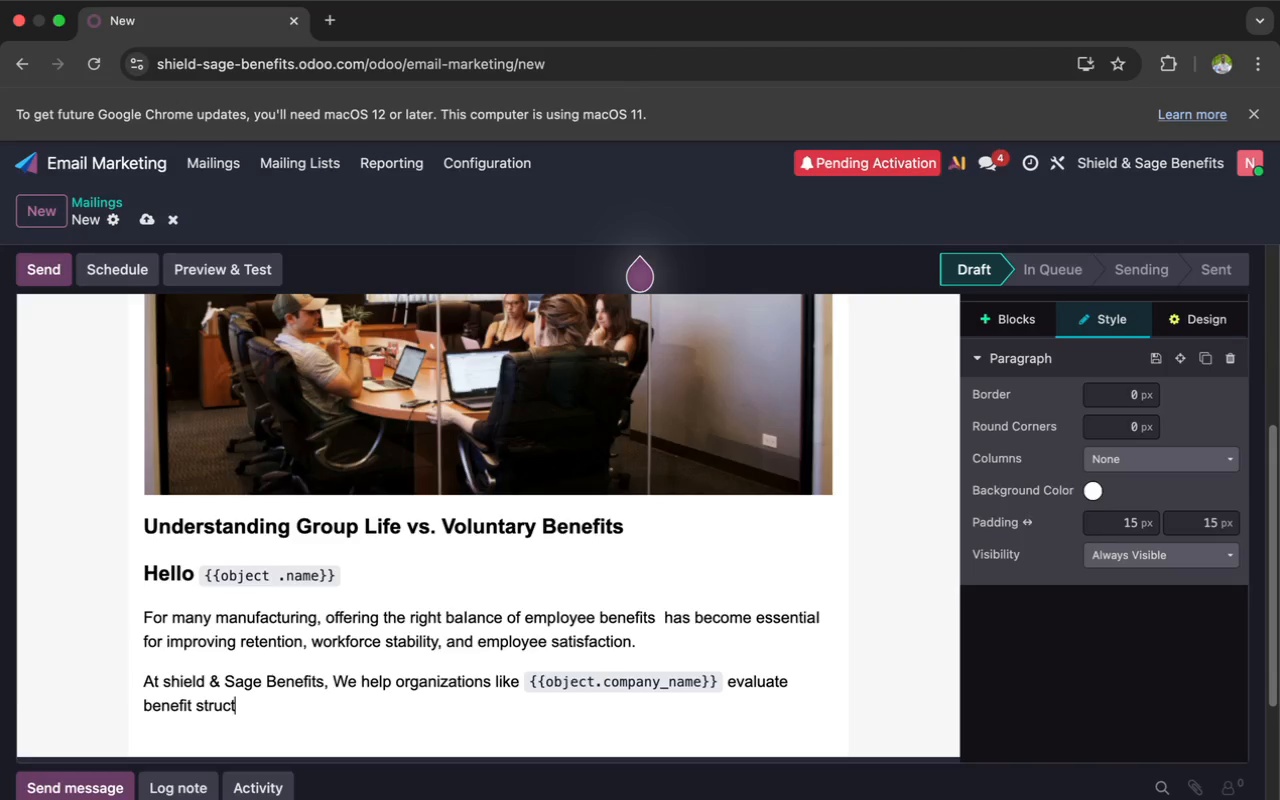 
type(ures that alig)
 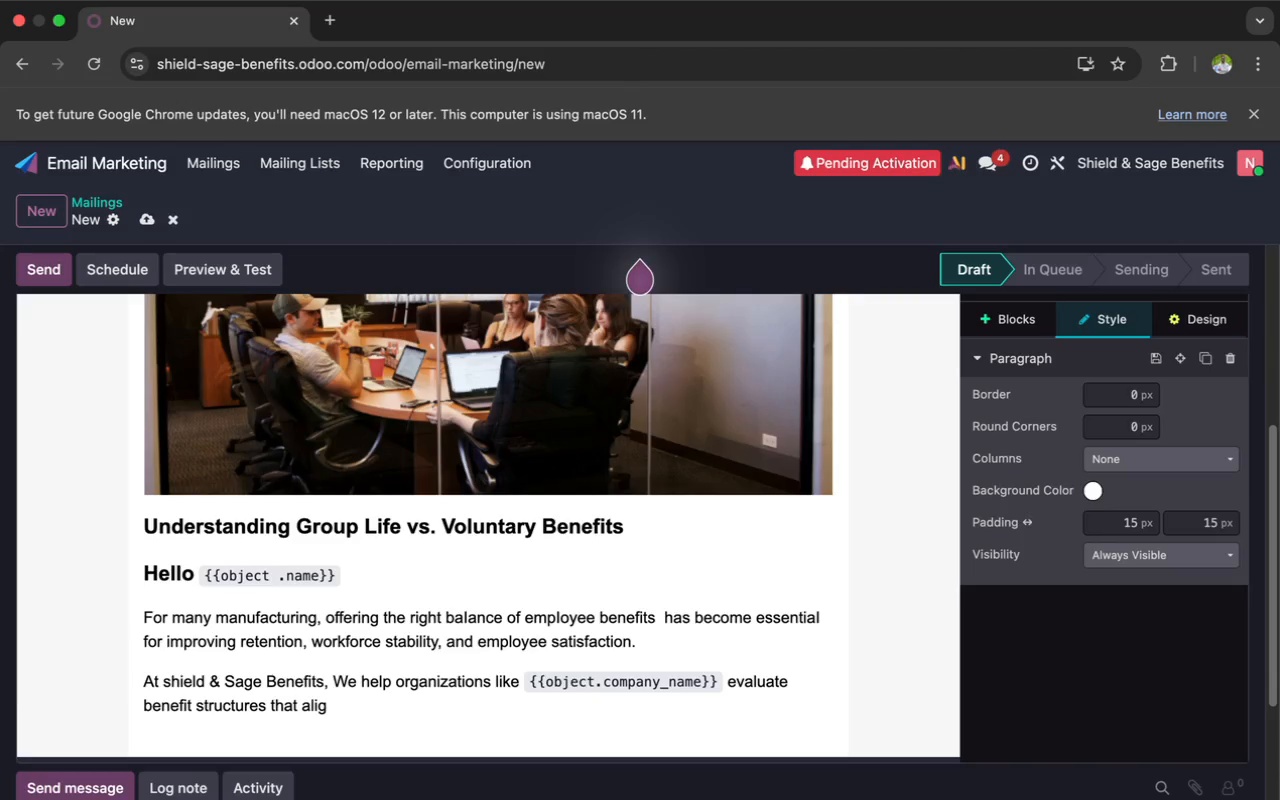 
key(N)
 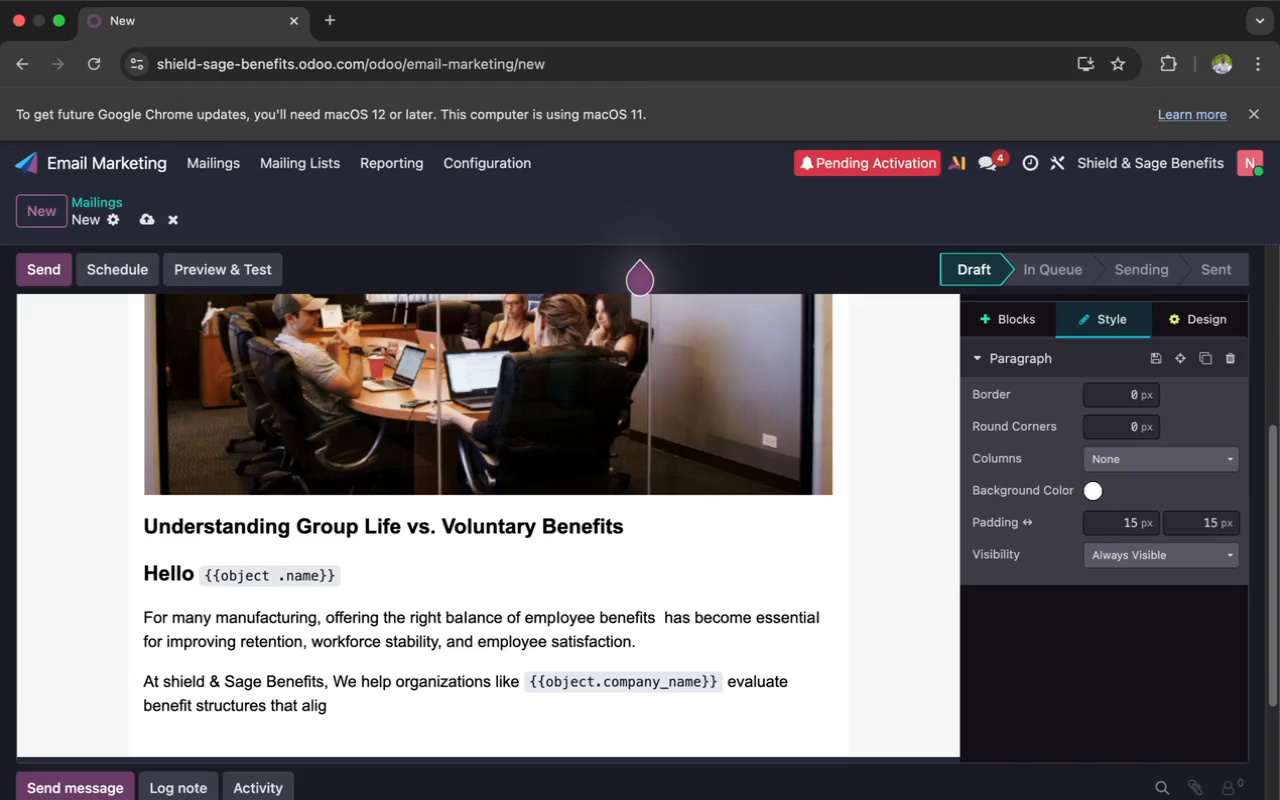 
key(Space)
 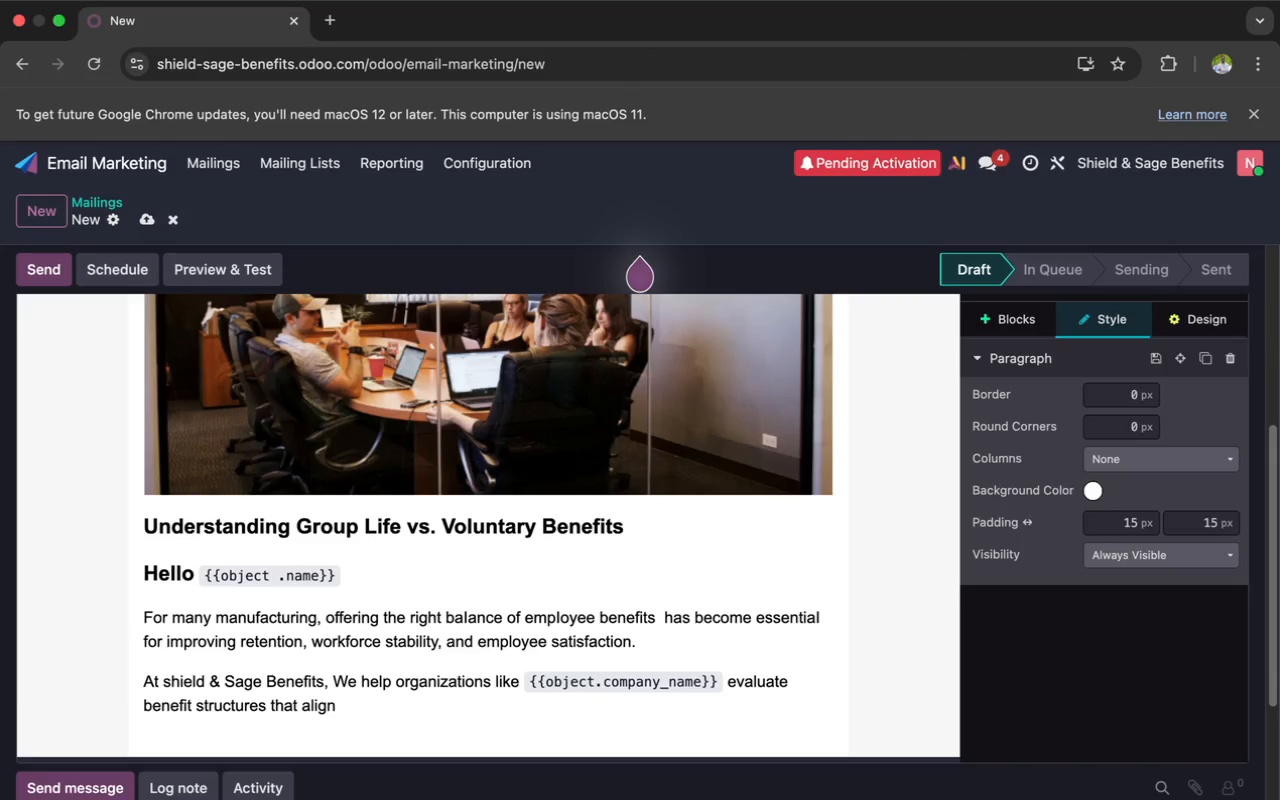 
type(with both opreational goals )
 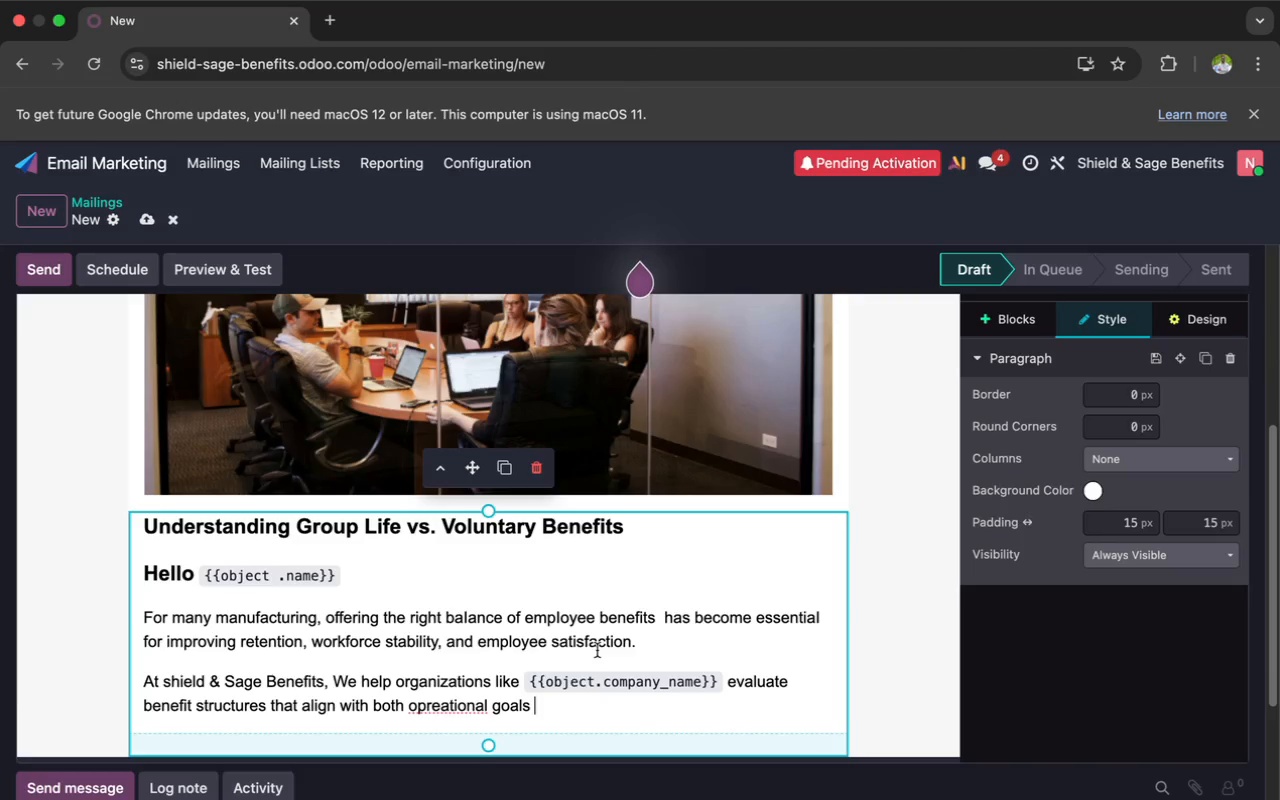 
wait(10.7)
 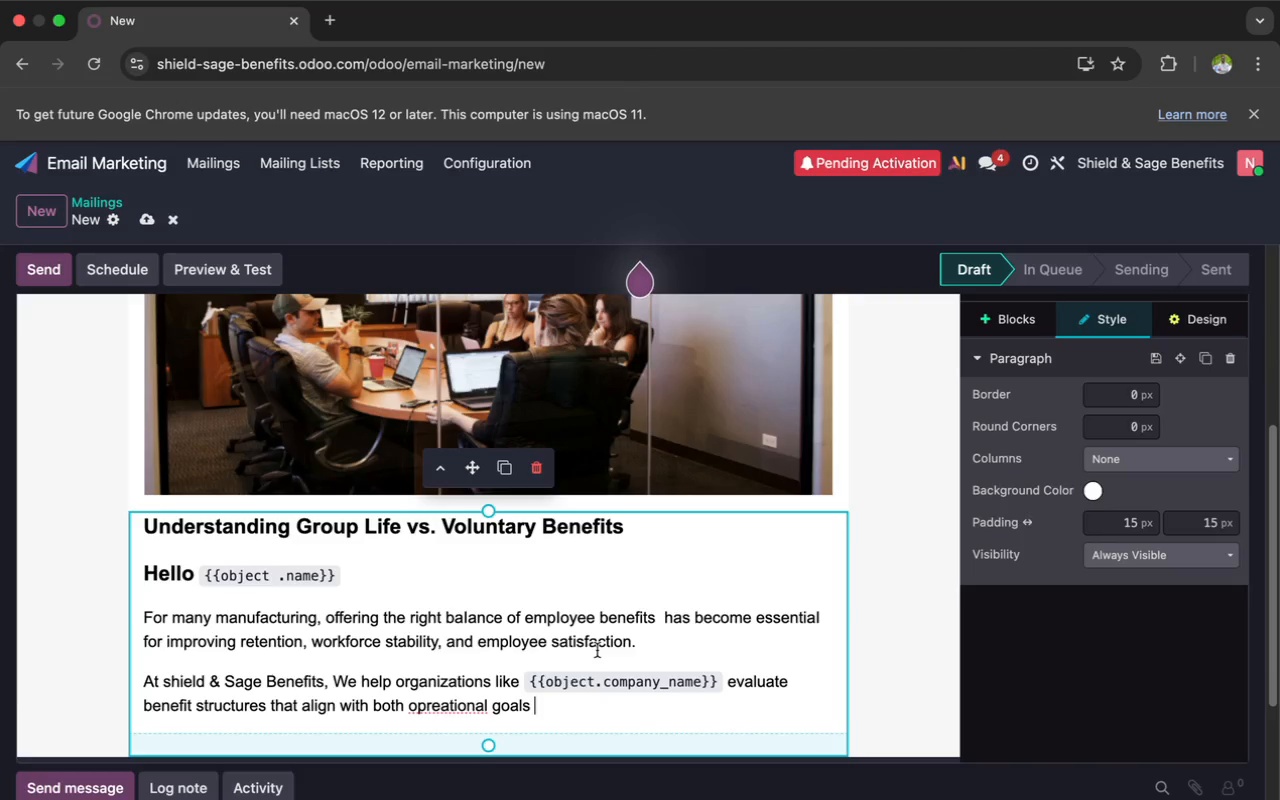 
left_click([443, 707])
 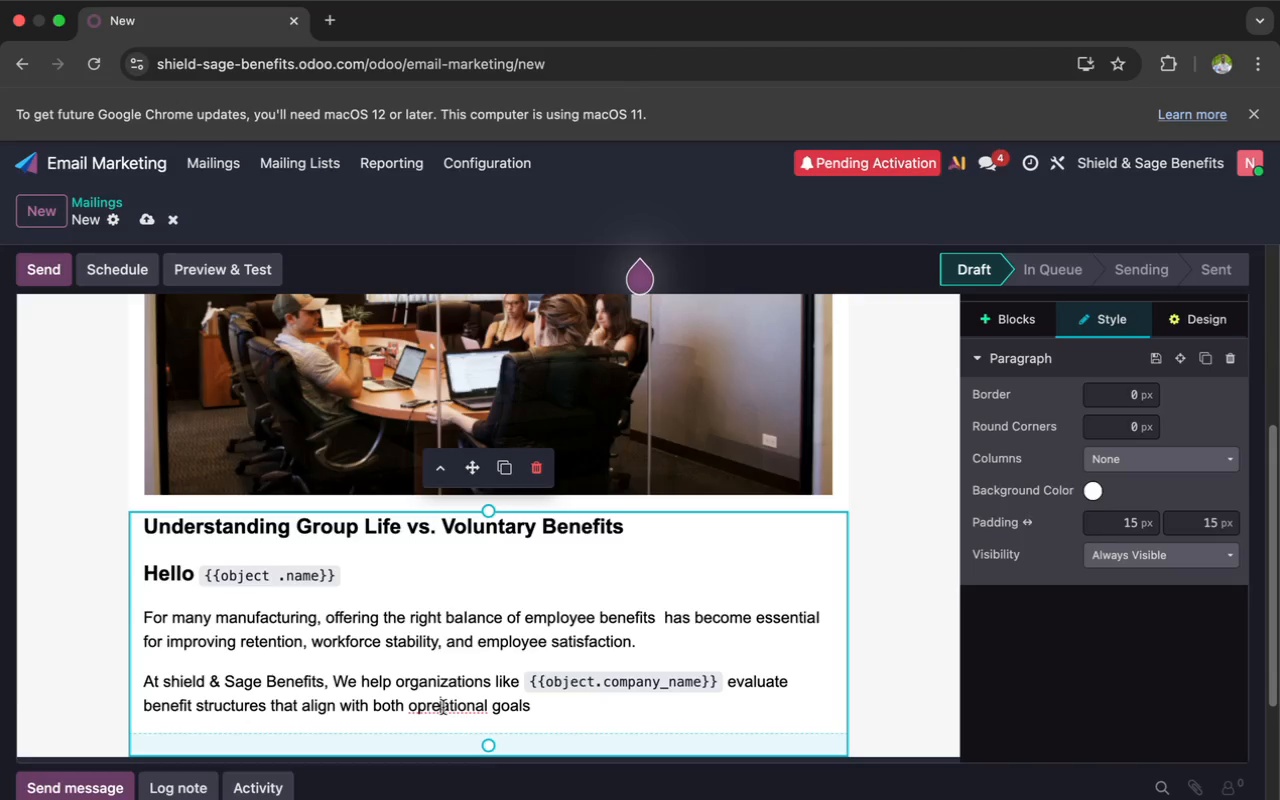 
key(Backspace)
key(Backspace)
type(er)
 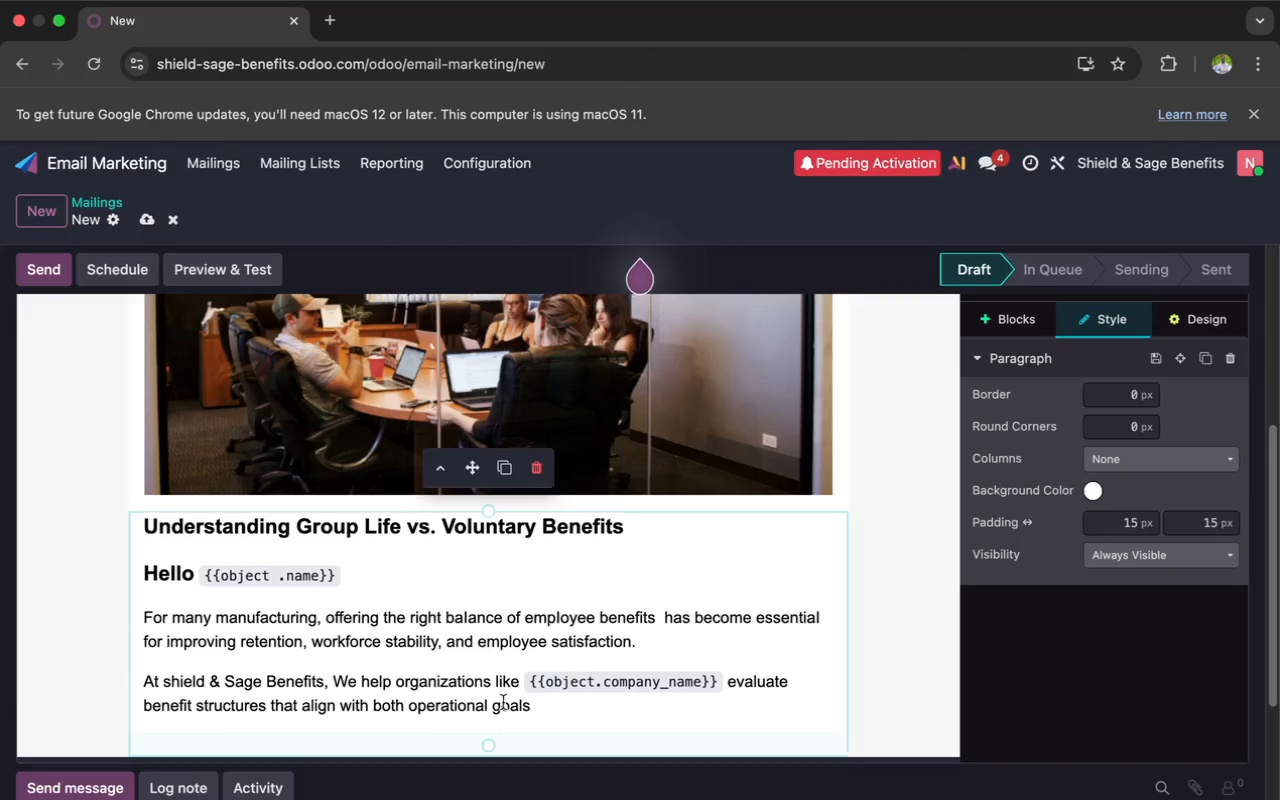 
left_click([536, 703])
 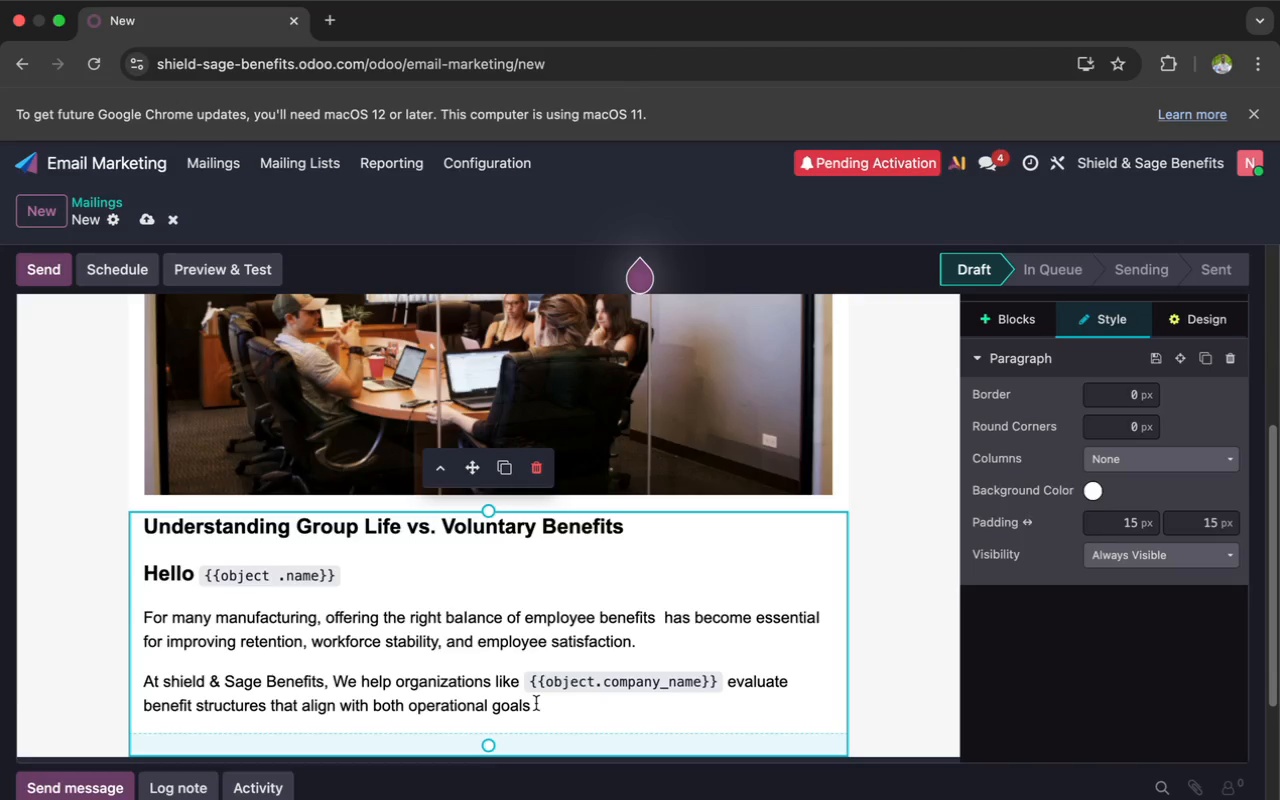 
wait(48.19)
 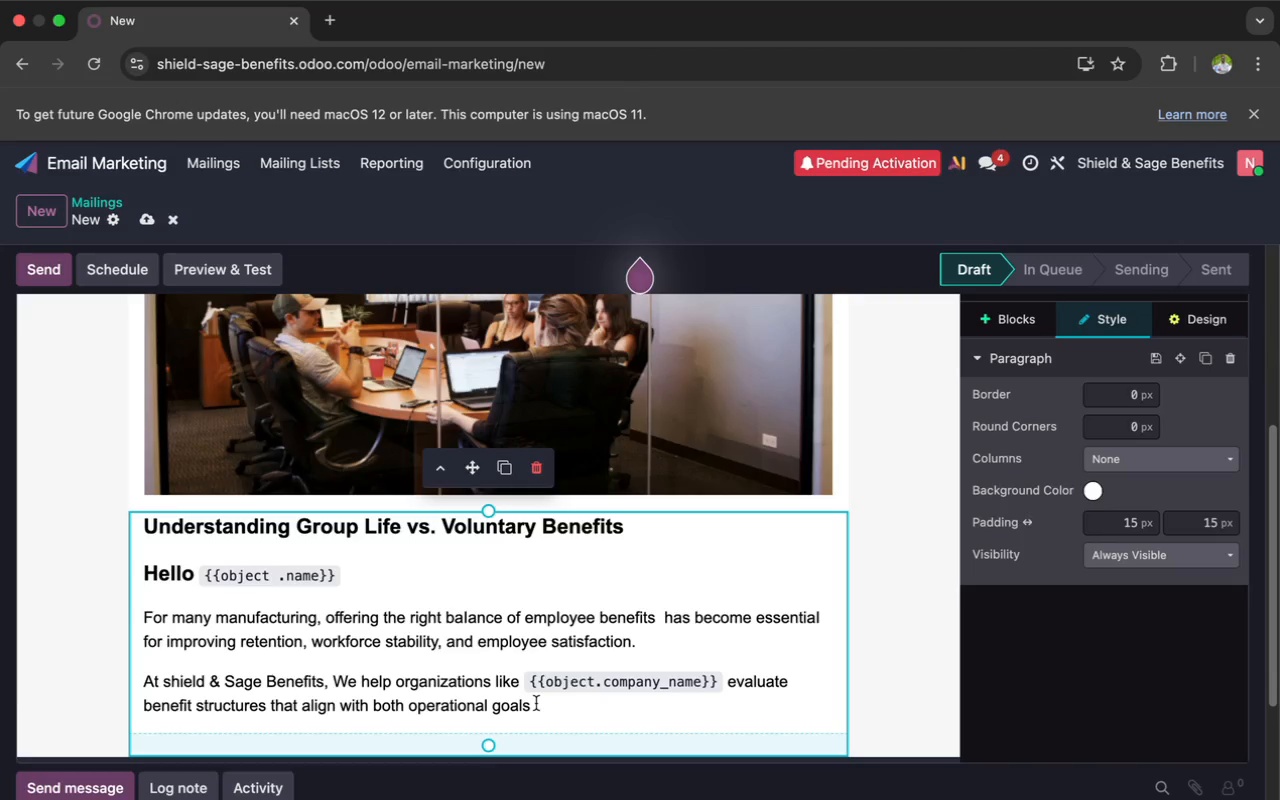 
type(and )
 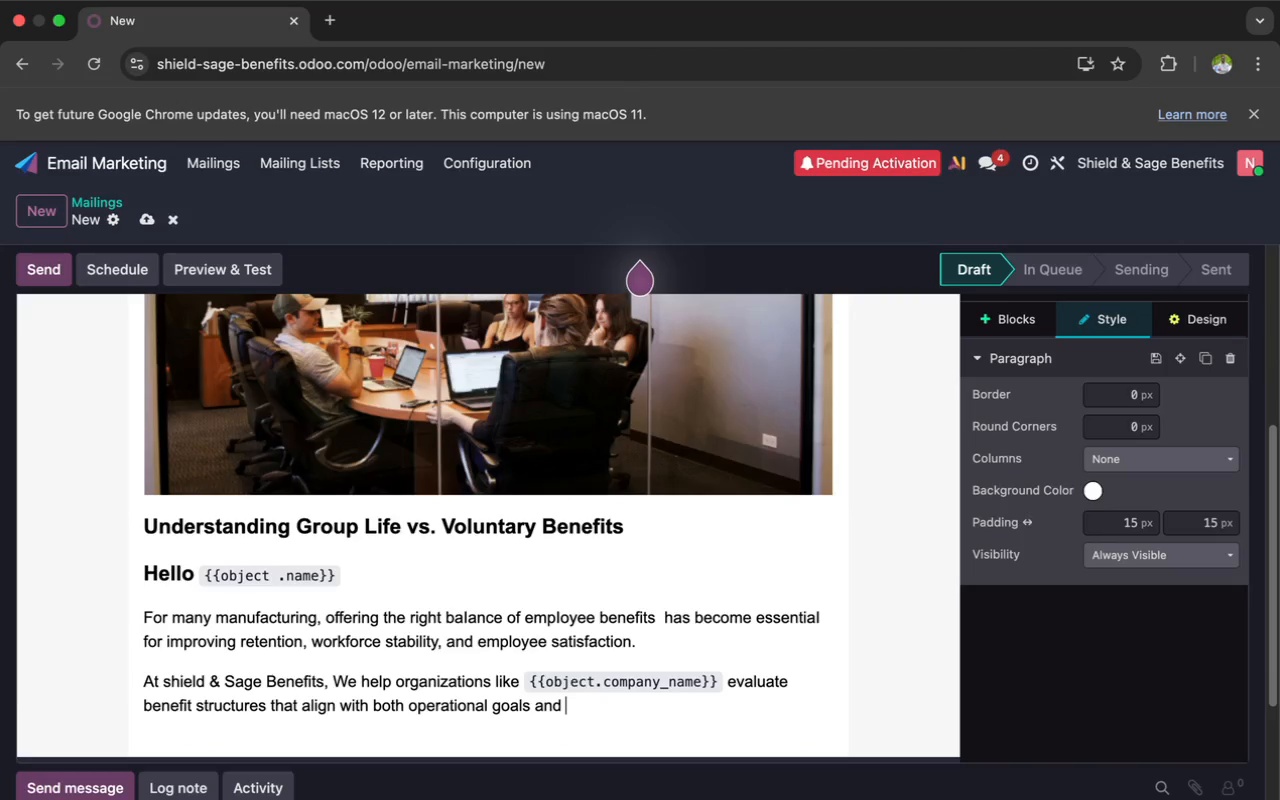 
type(emplo)
 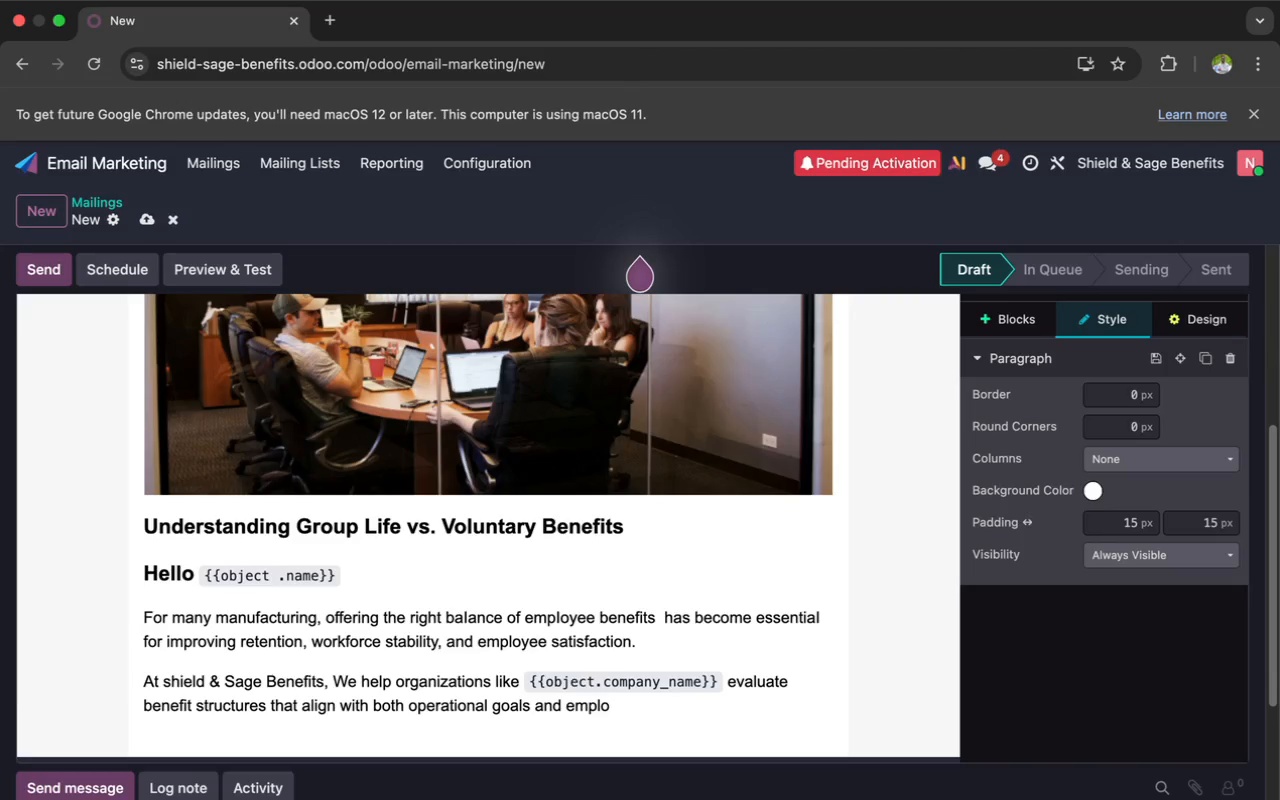 
wait(26.66)
 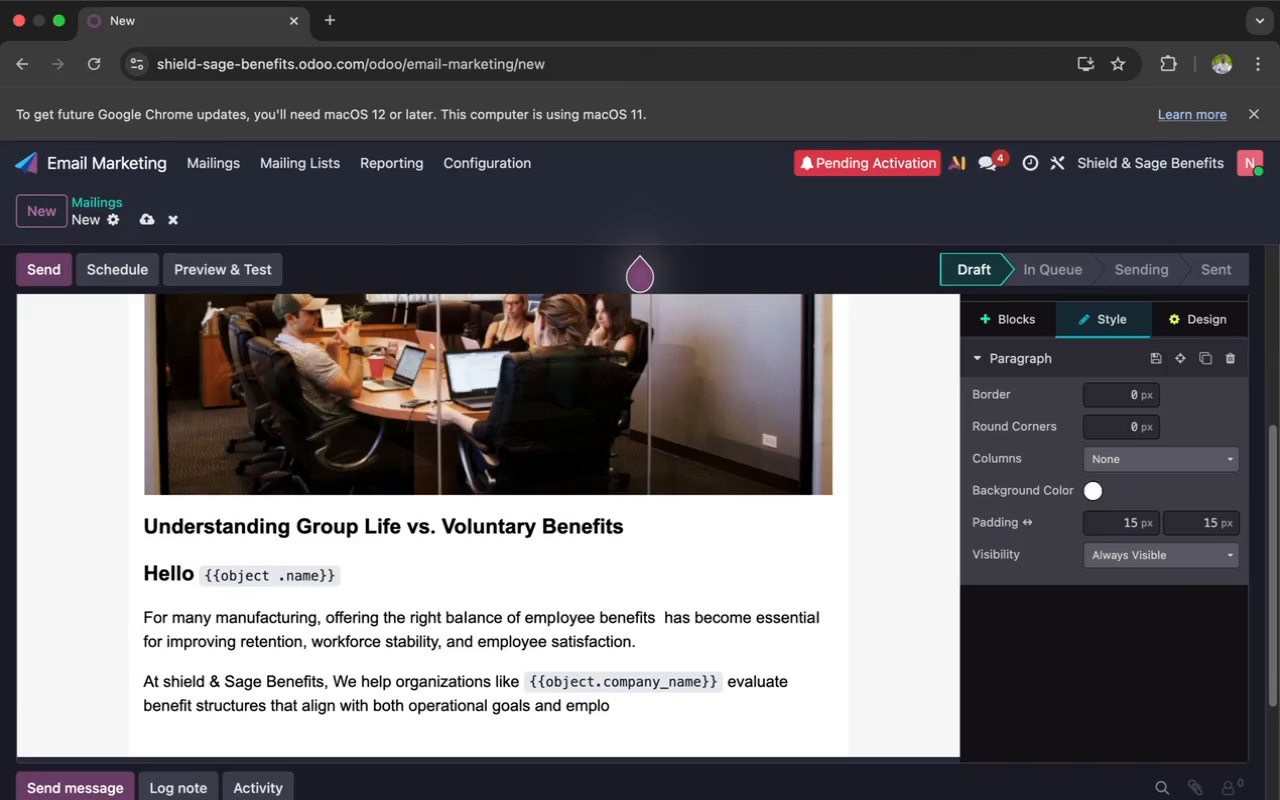 
type(ye)
 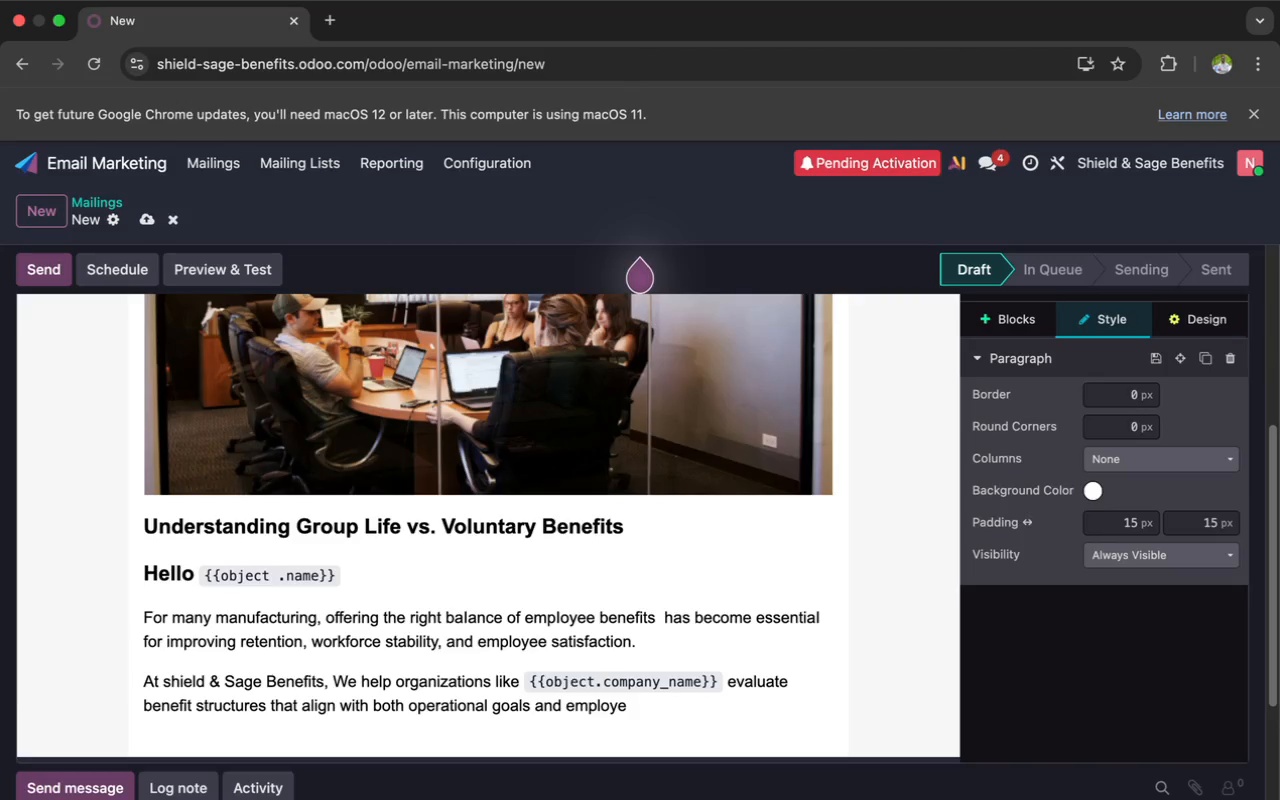 
wait(28.29)
 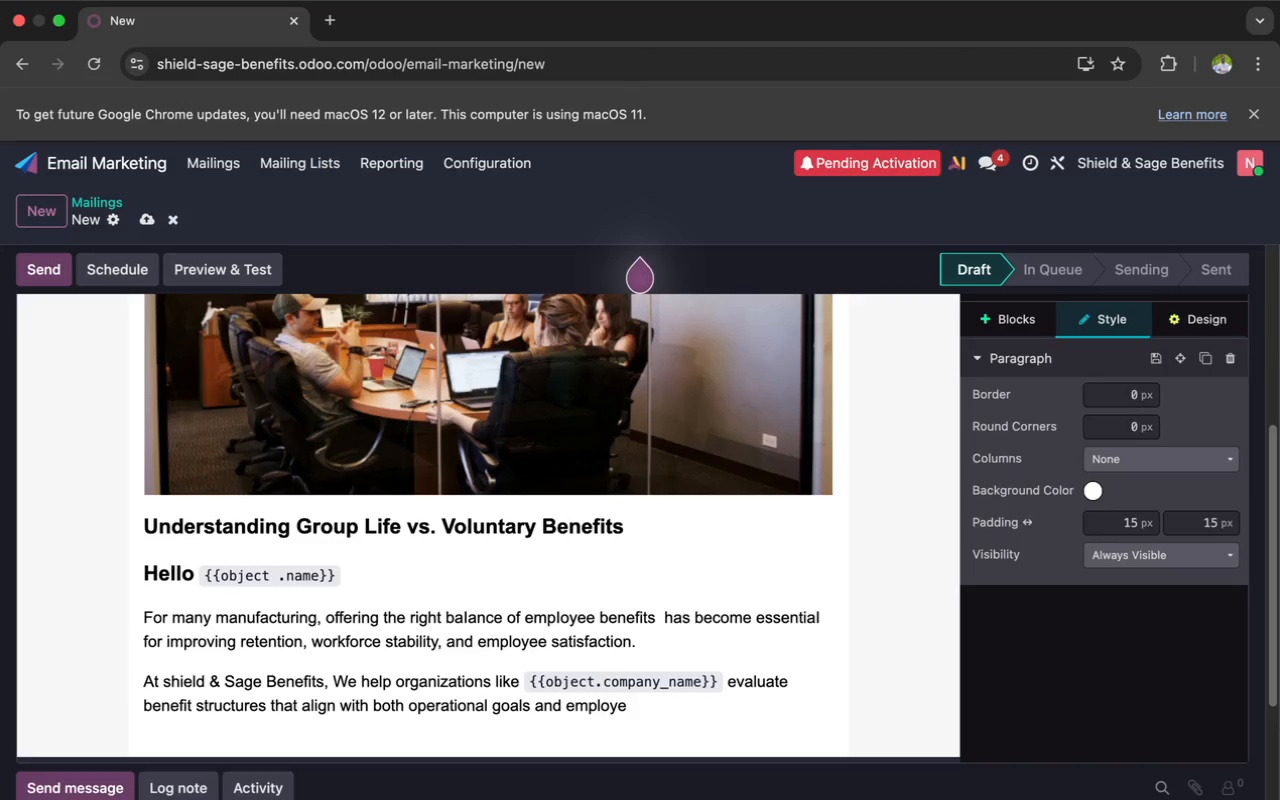 
key(E)
 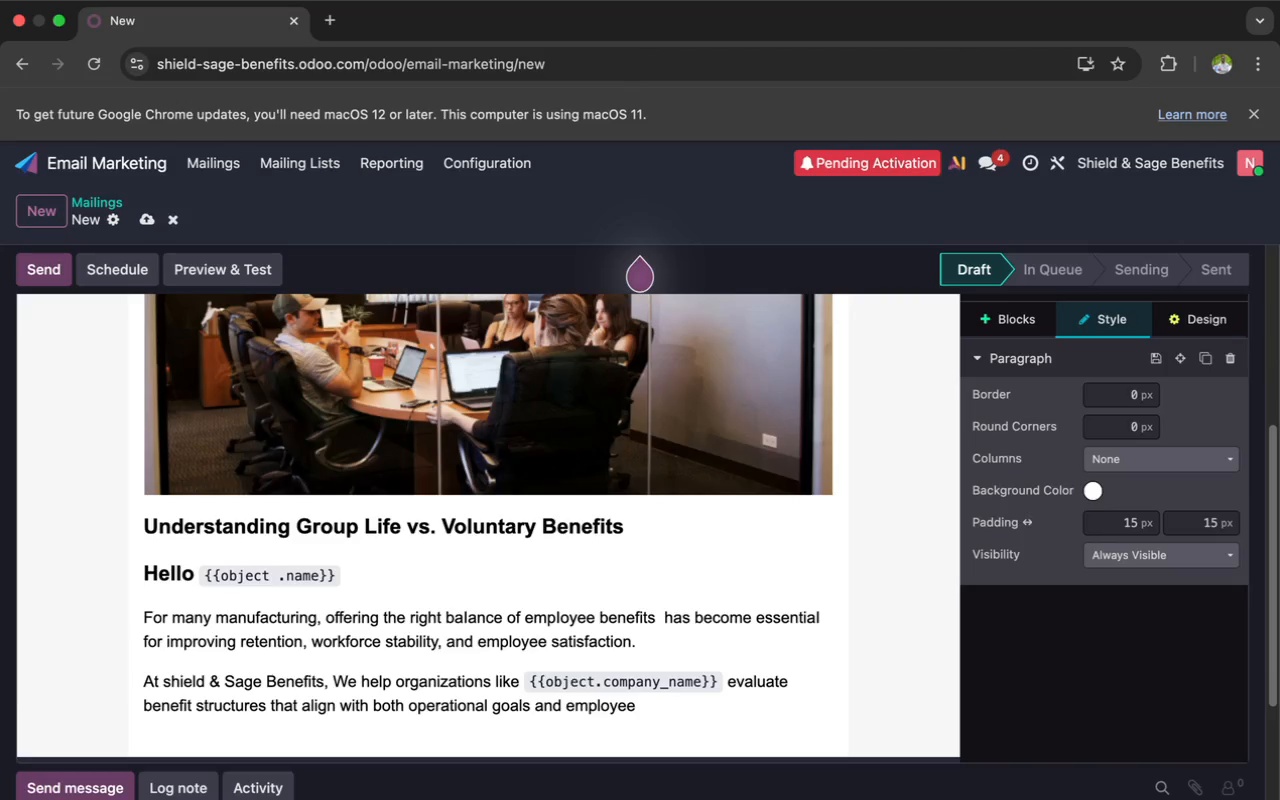 
wait(26.35)
 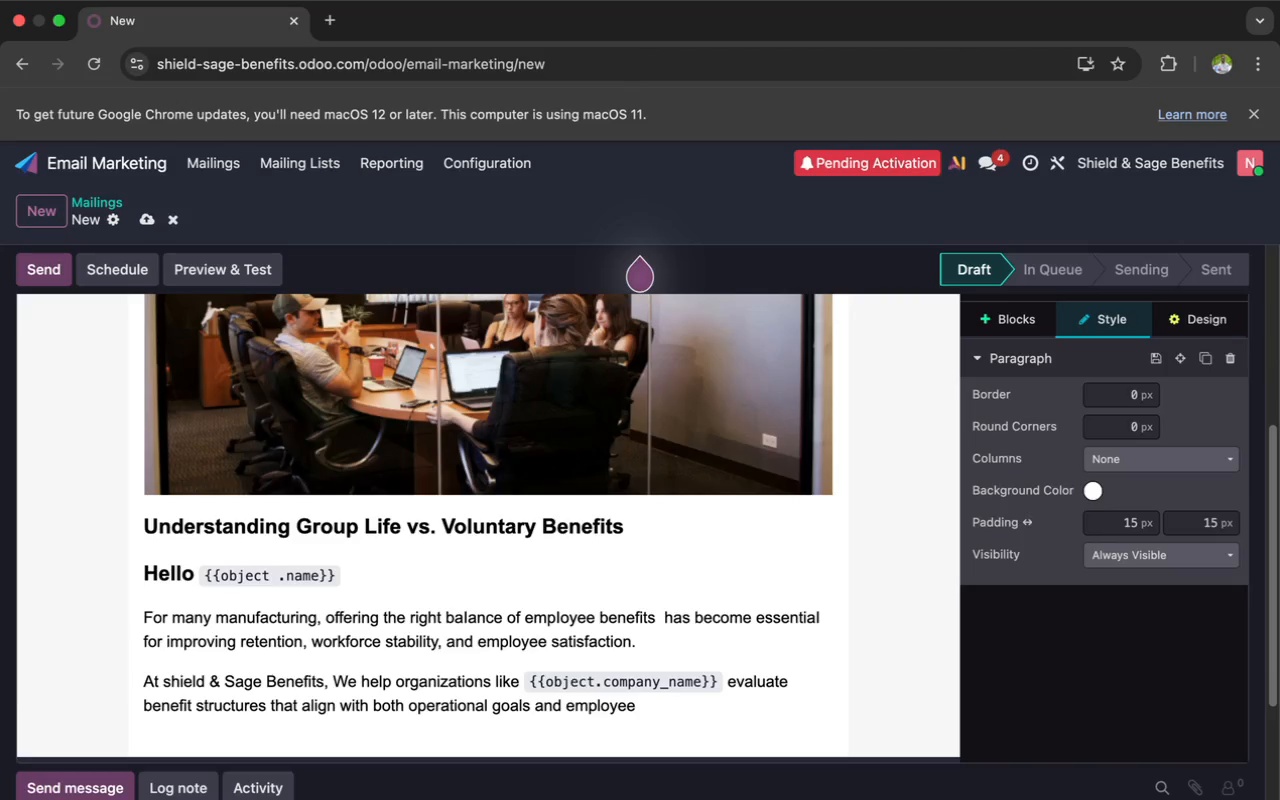 
type( expectations.)
 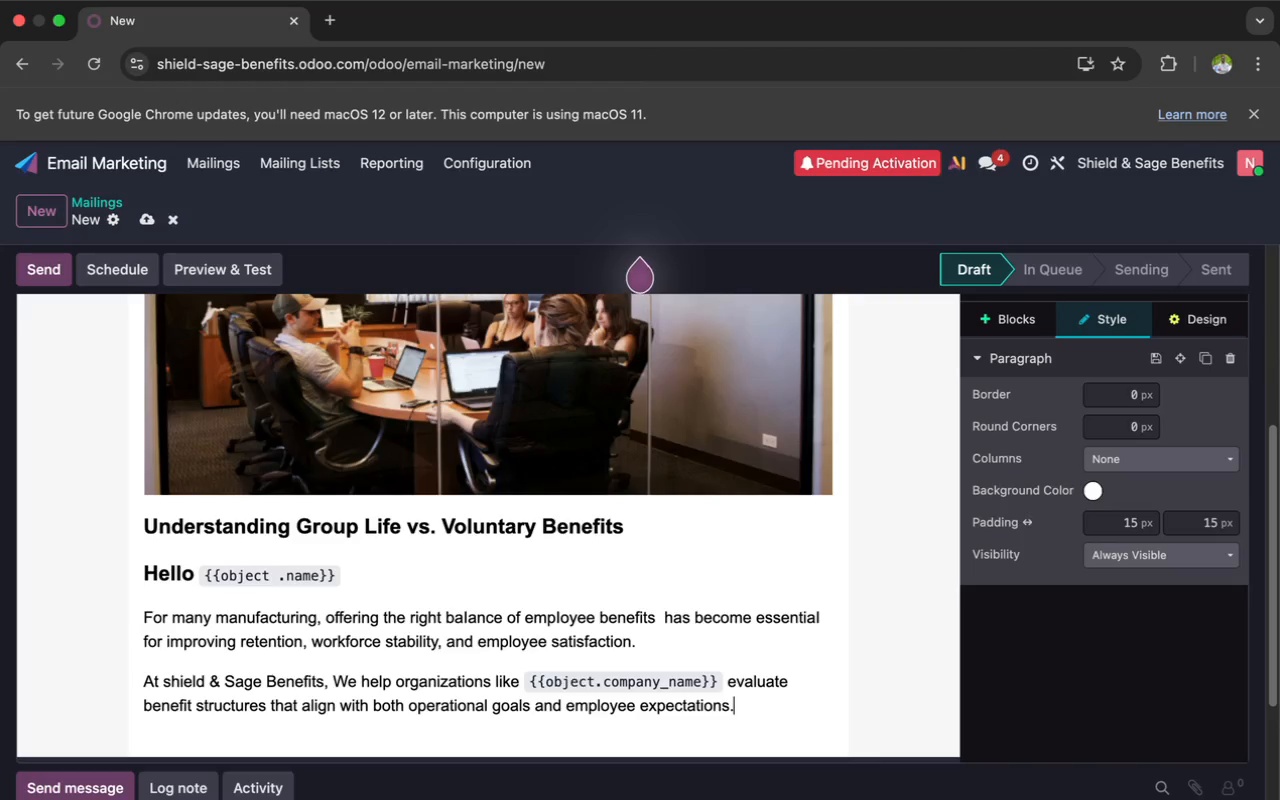 
key(Enter)
 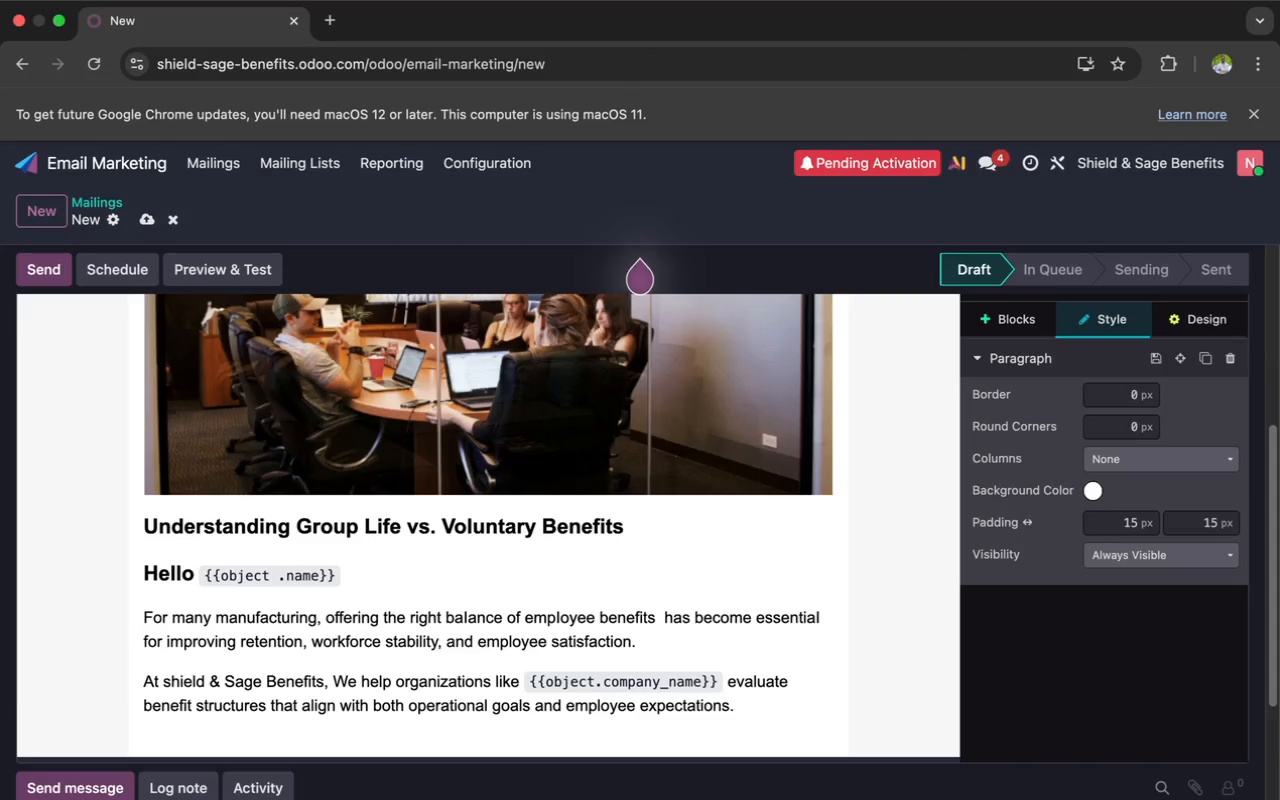 
type(Under)
 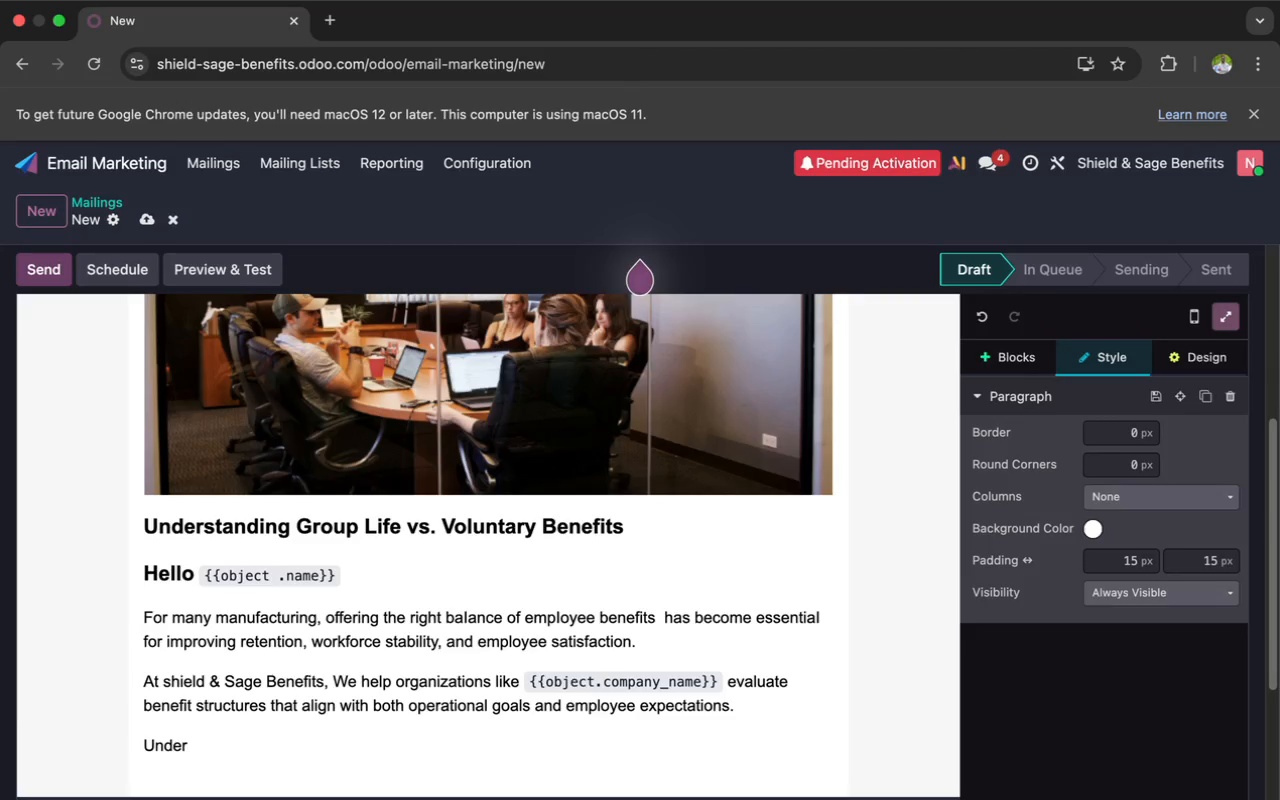 
type(standing the def)
 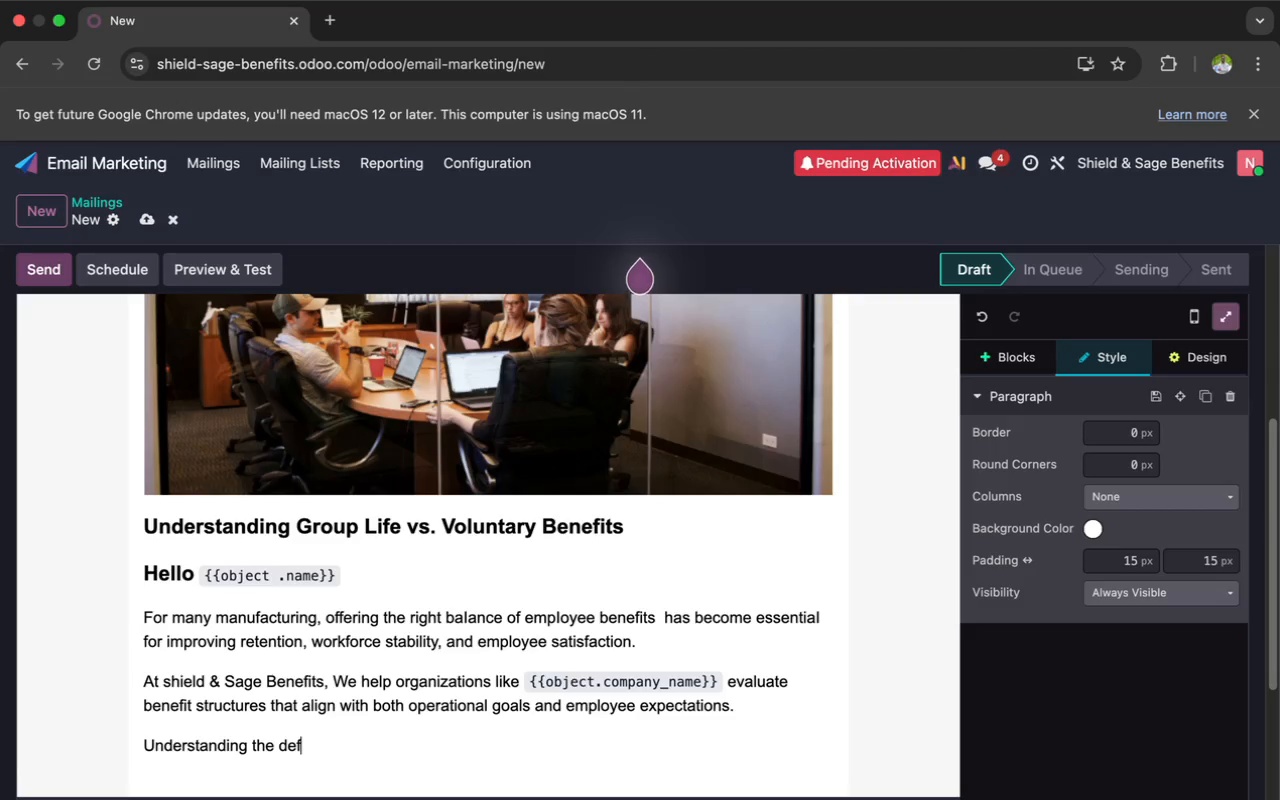 
wait(21.7)
 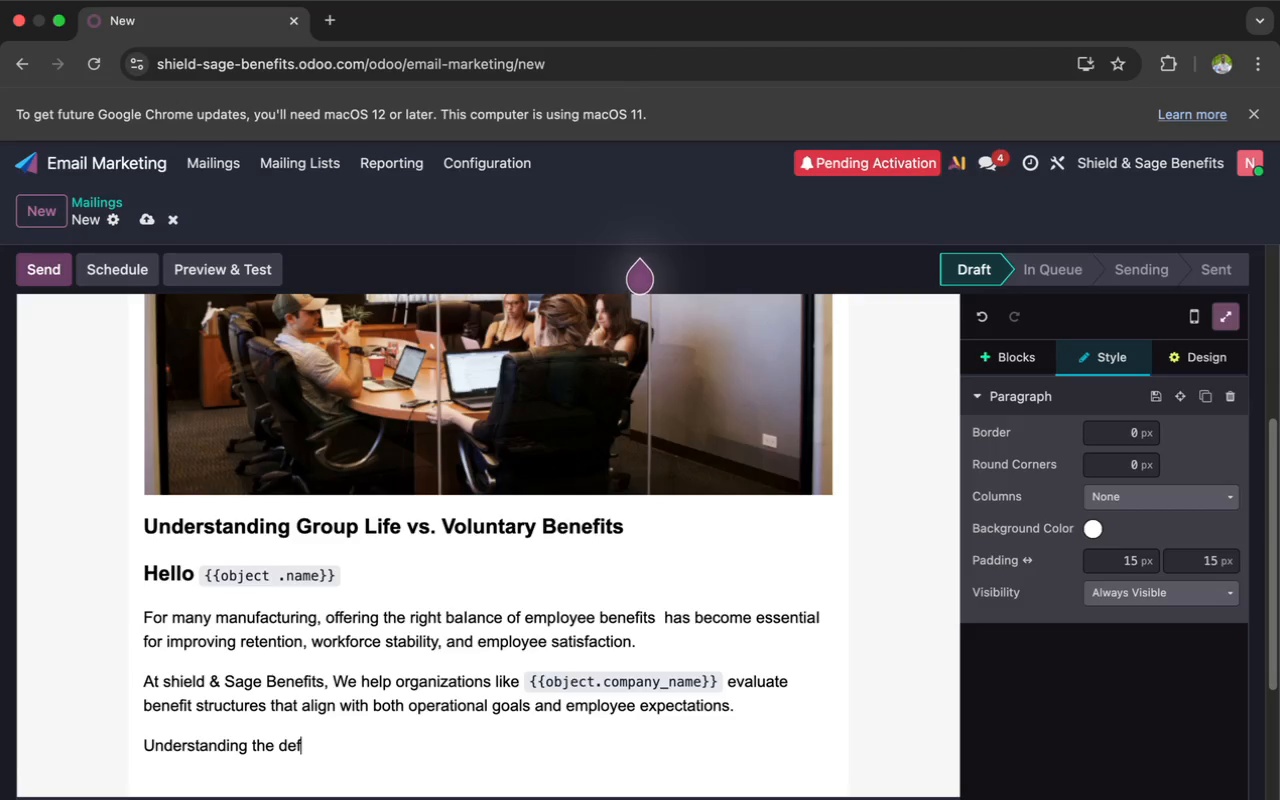 
key(F)
 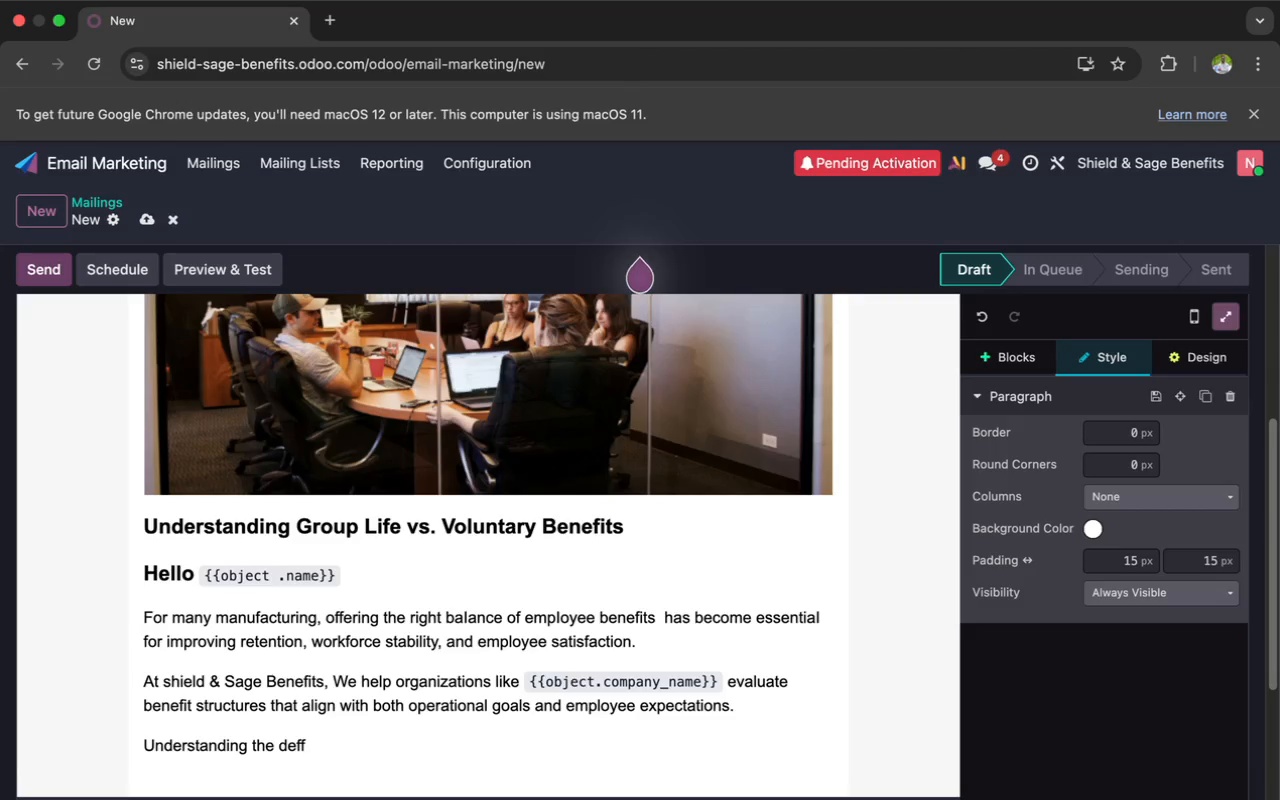 
key(Backspace)
key(Backspace)
key(Backspace)
type(ifference between group life coverage and voluntaru)
key(Backspace)
type(y benefits can help employers make more)
 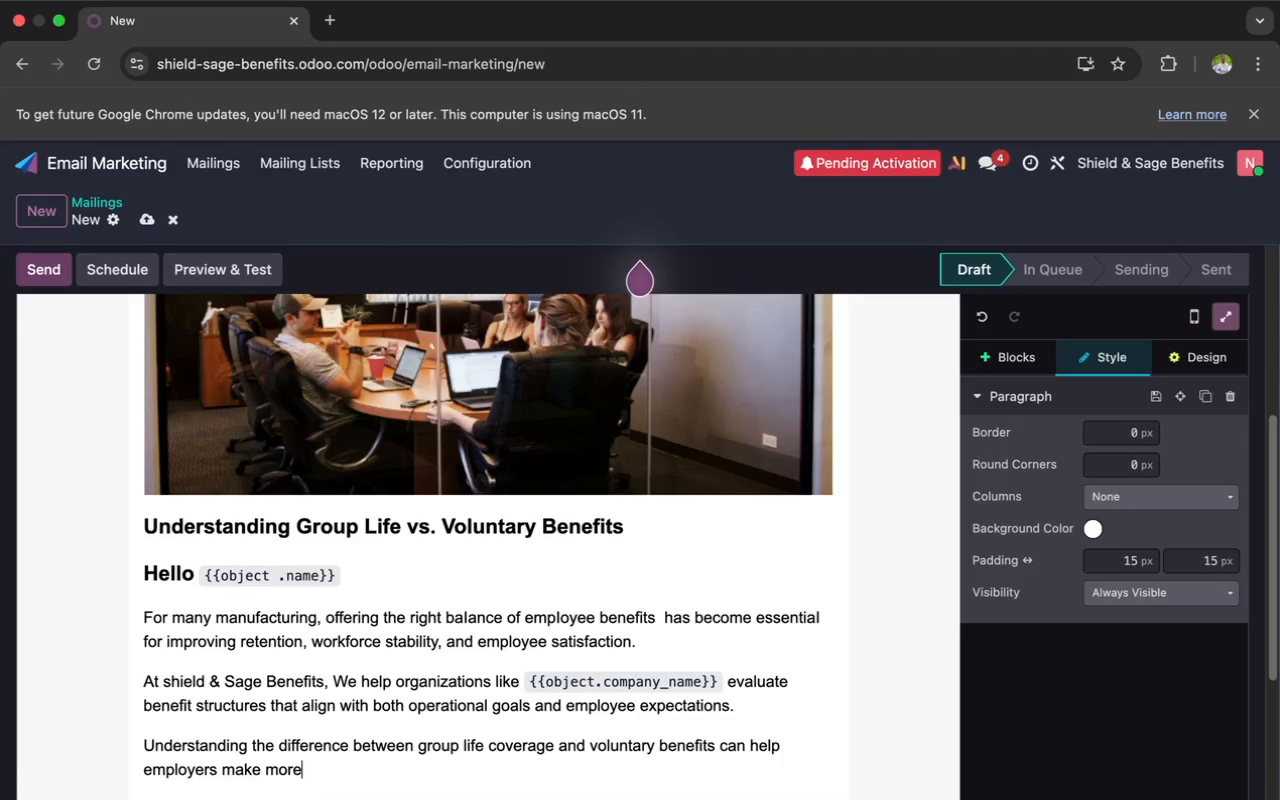 
type( infor)
 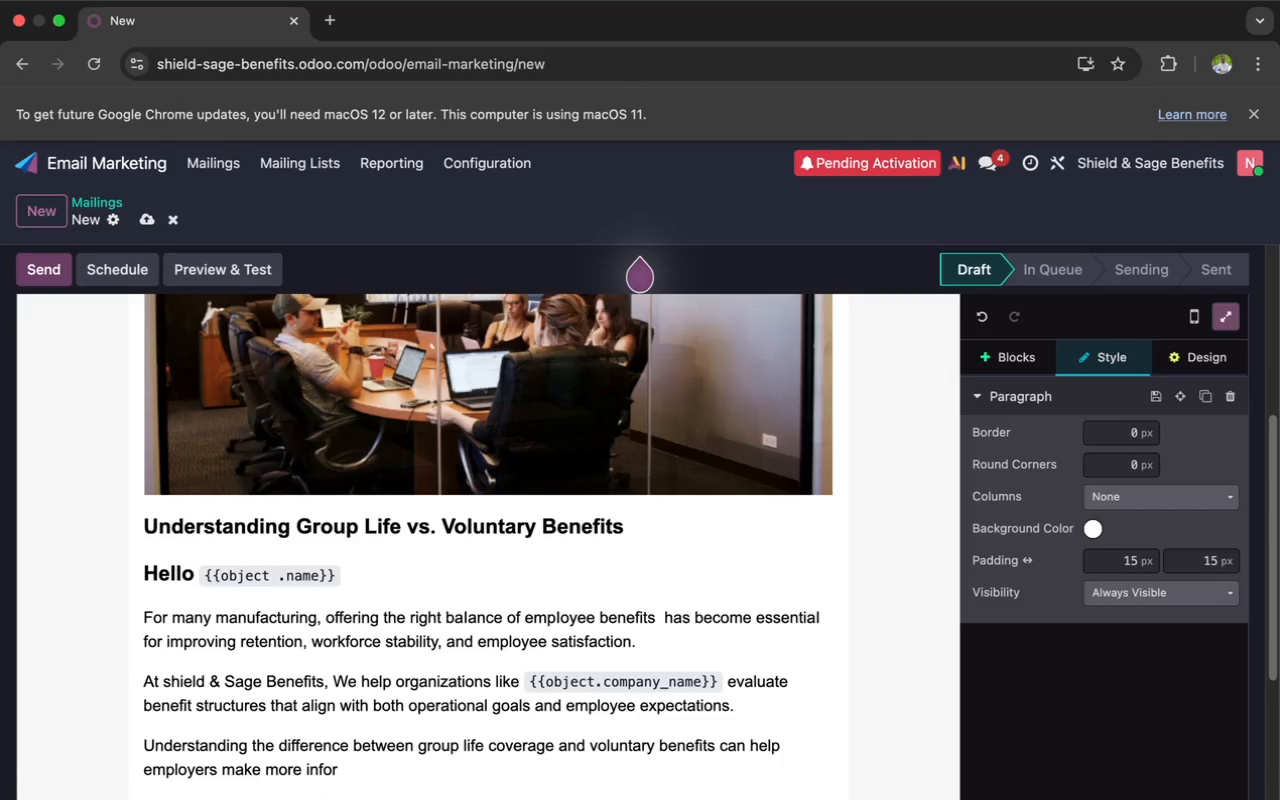 
wait(14.13)
 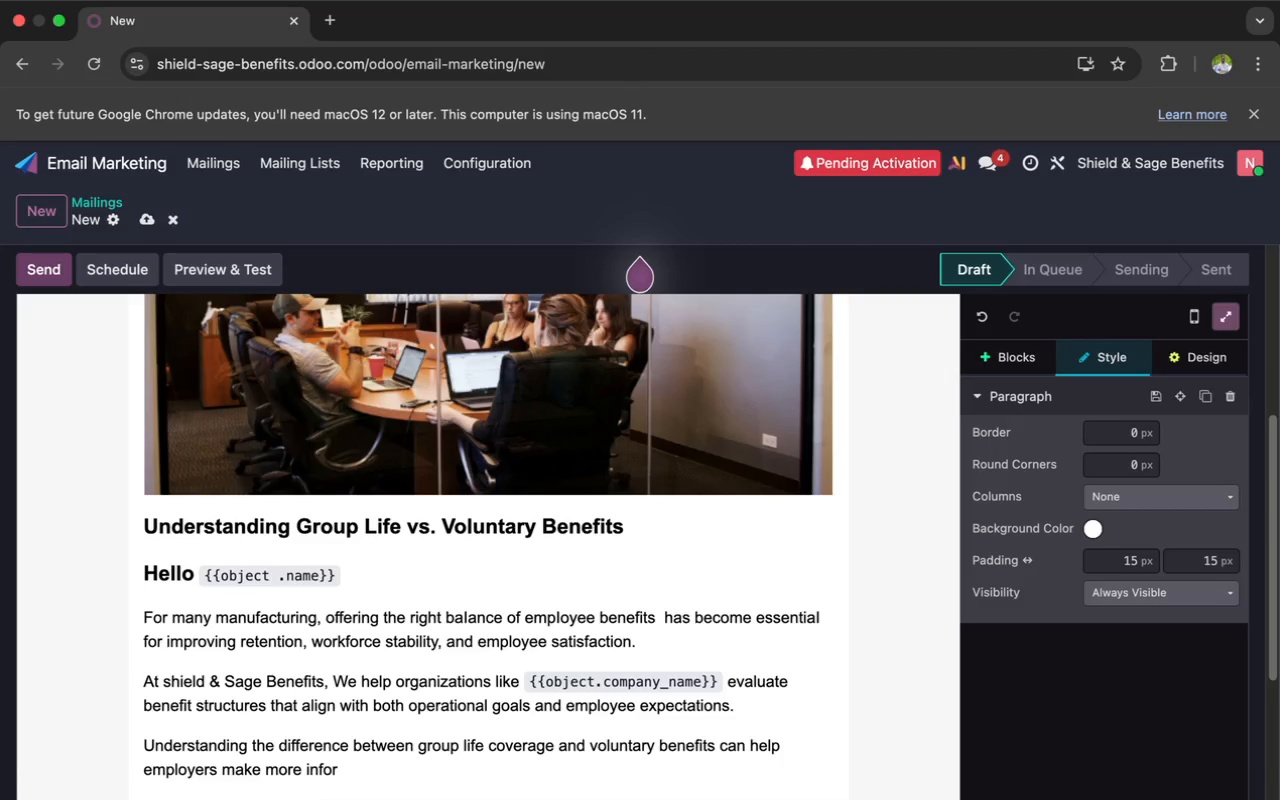 
type(meed decisions.)
 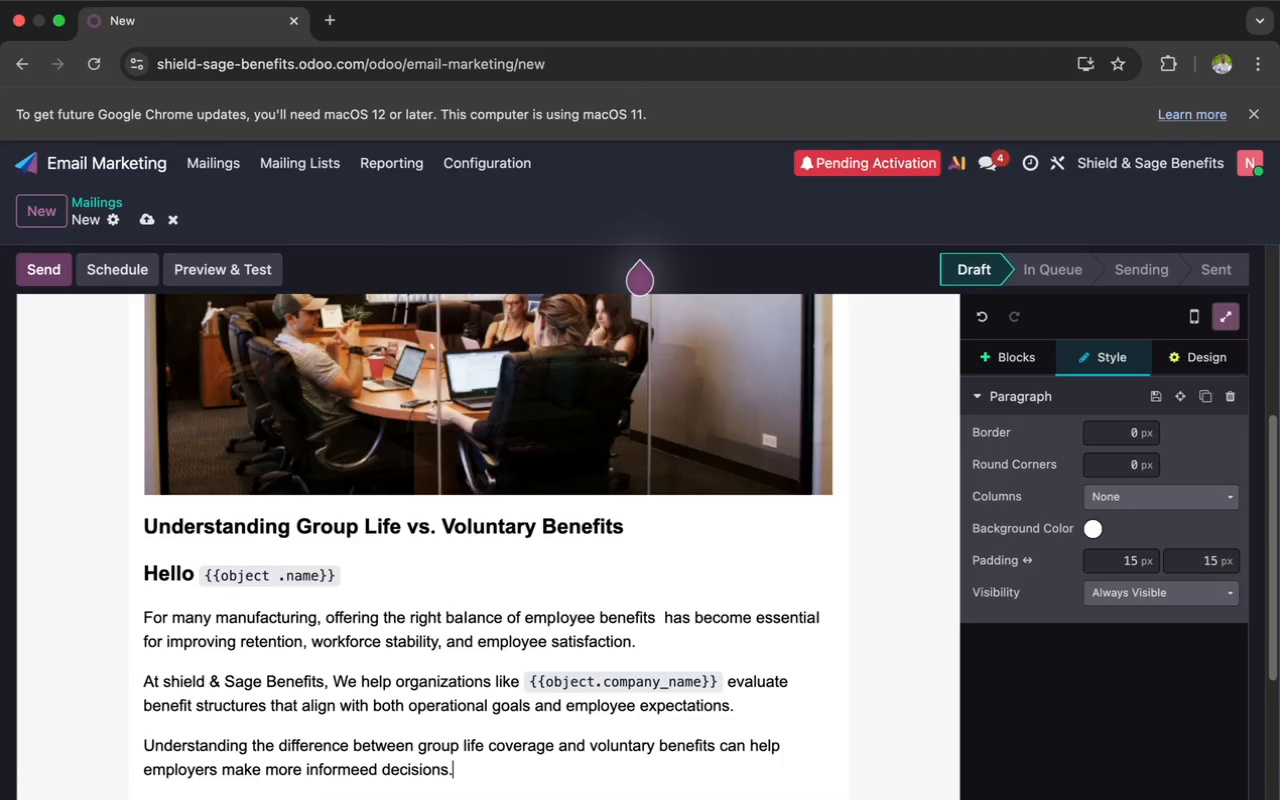 
key(Enter)
 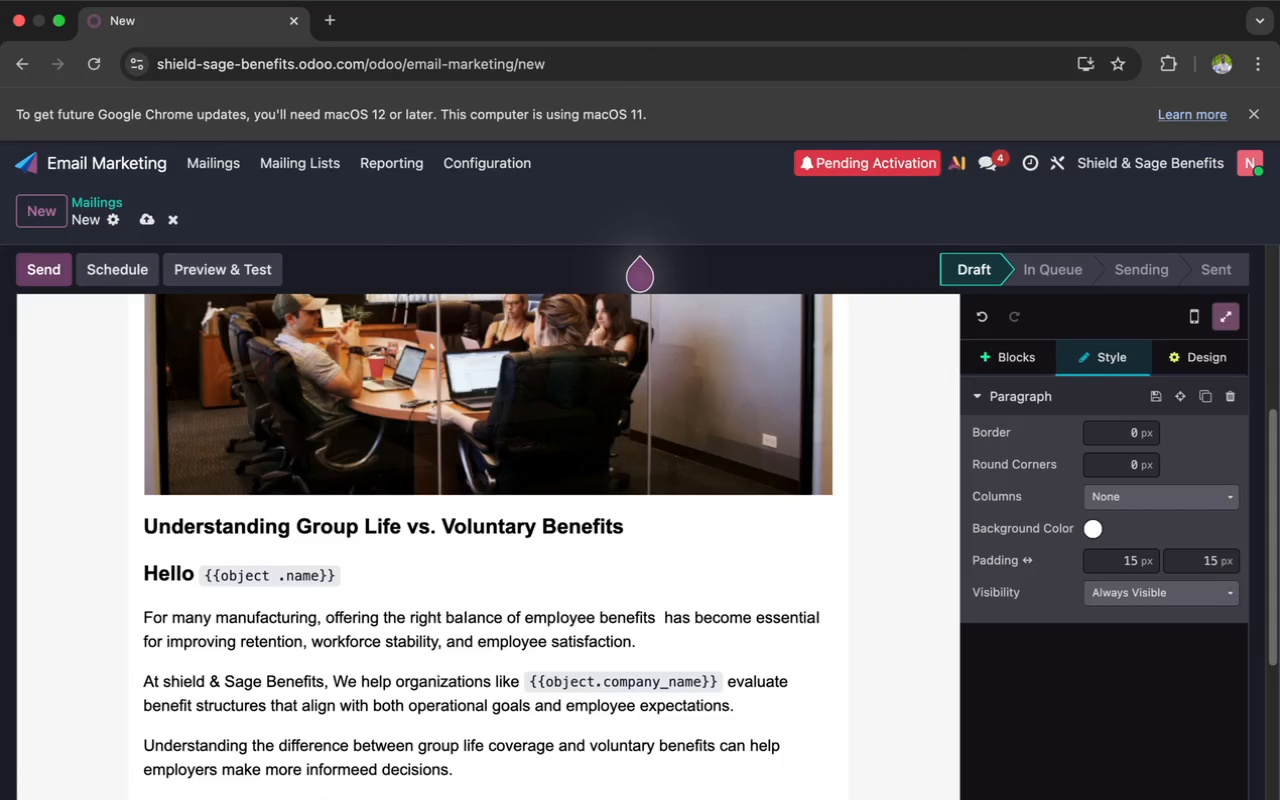 
hold_key(key=ShiftLeft, duration=1.18)
 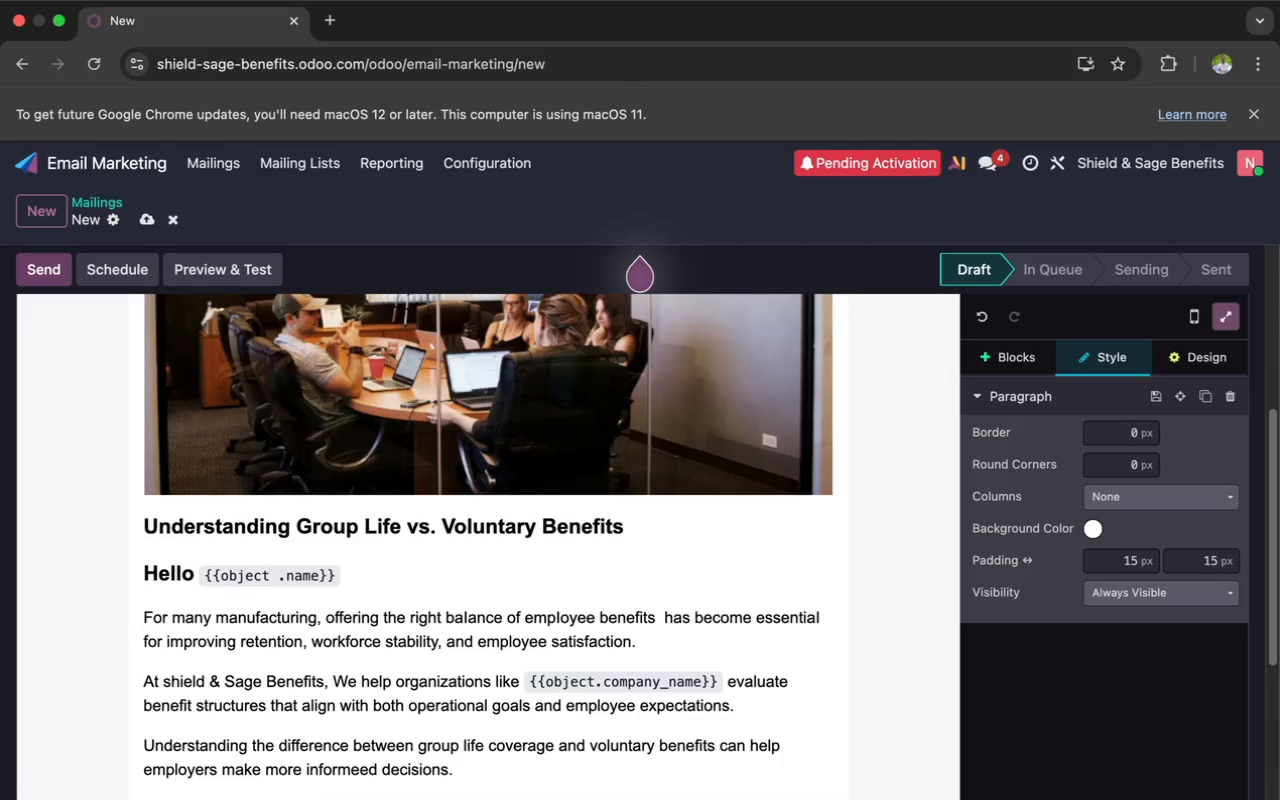 
key(Enter)
 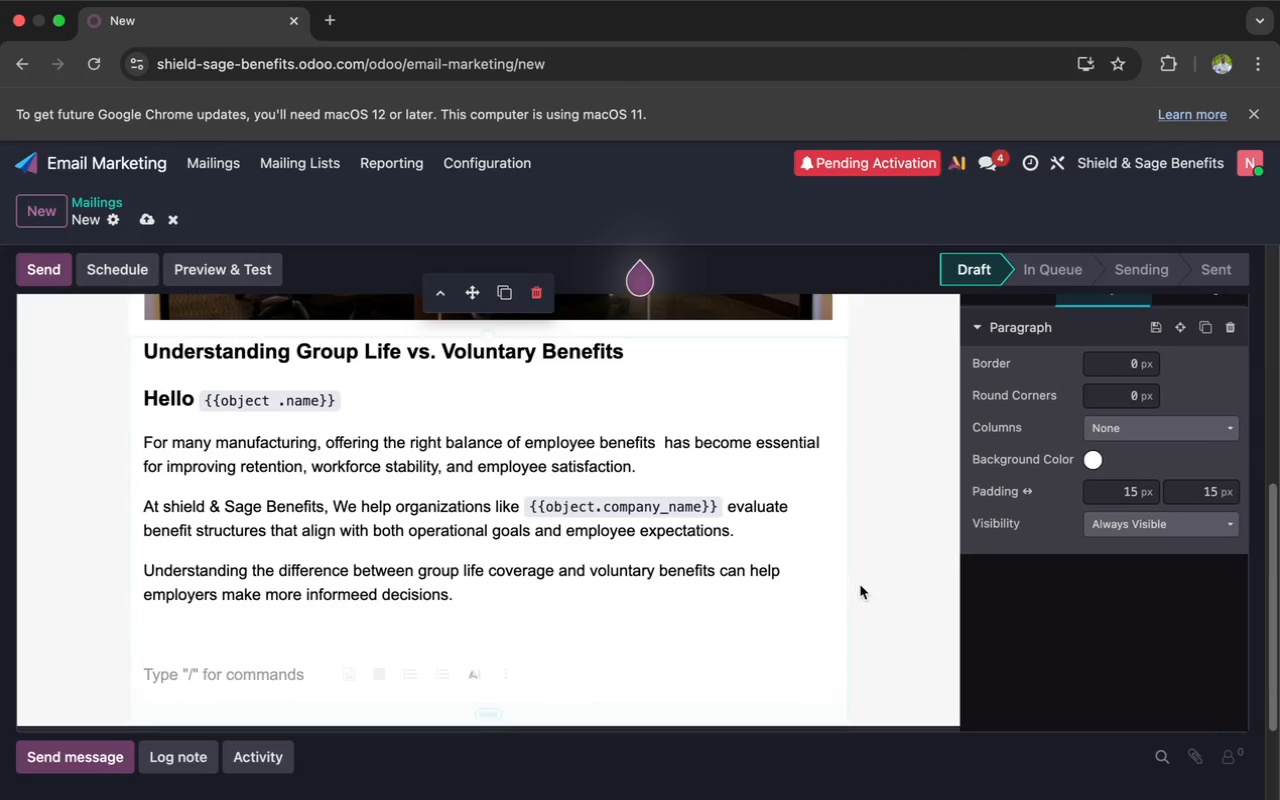 
scroll: coordinate [536, 703], scroll_direction: down, amount: 12.0
 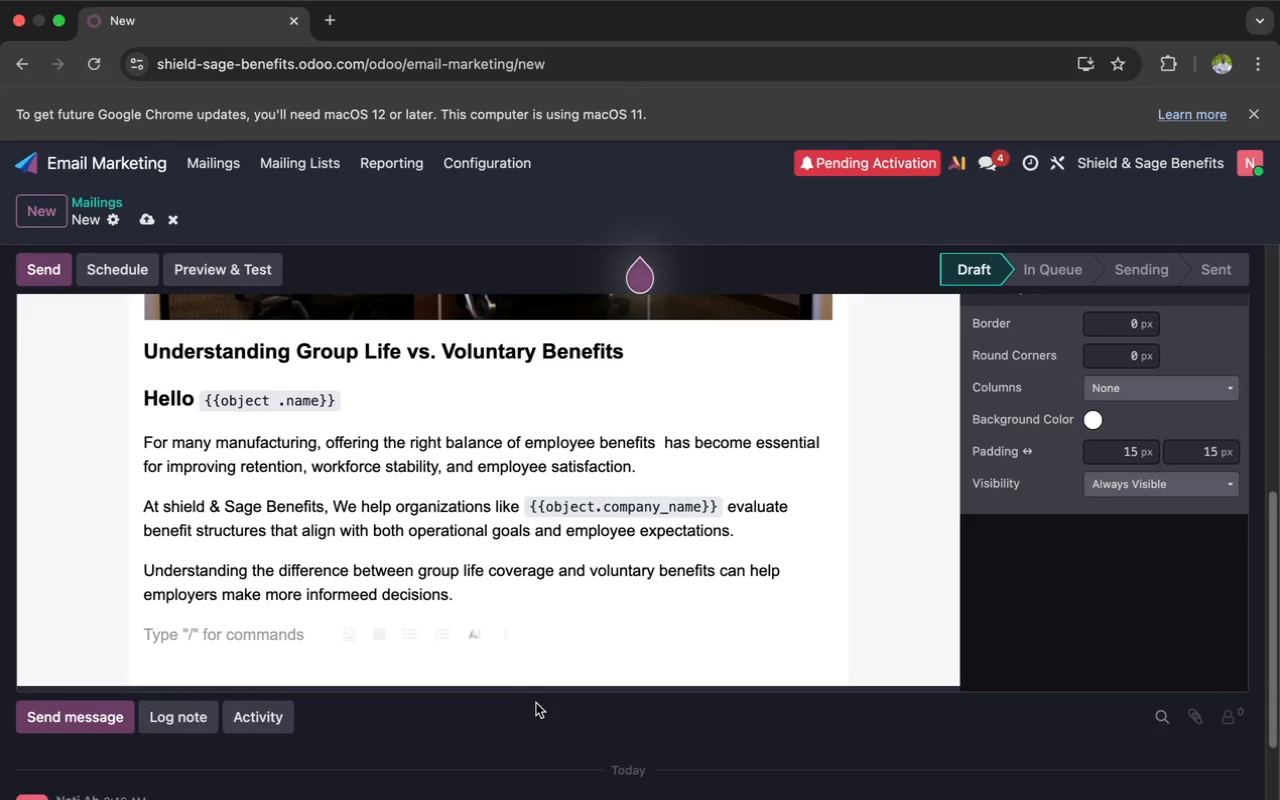 
left_click([999, 359])
 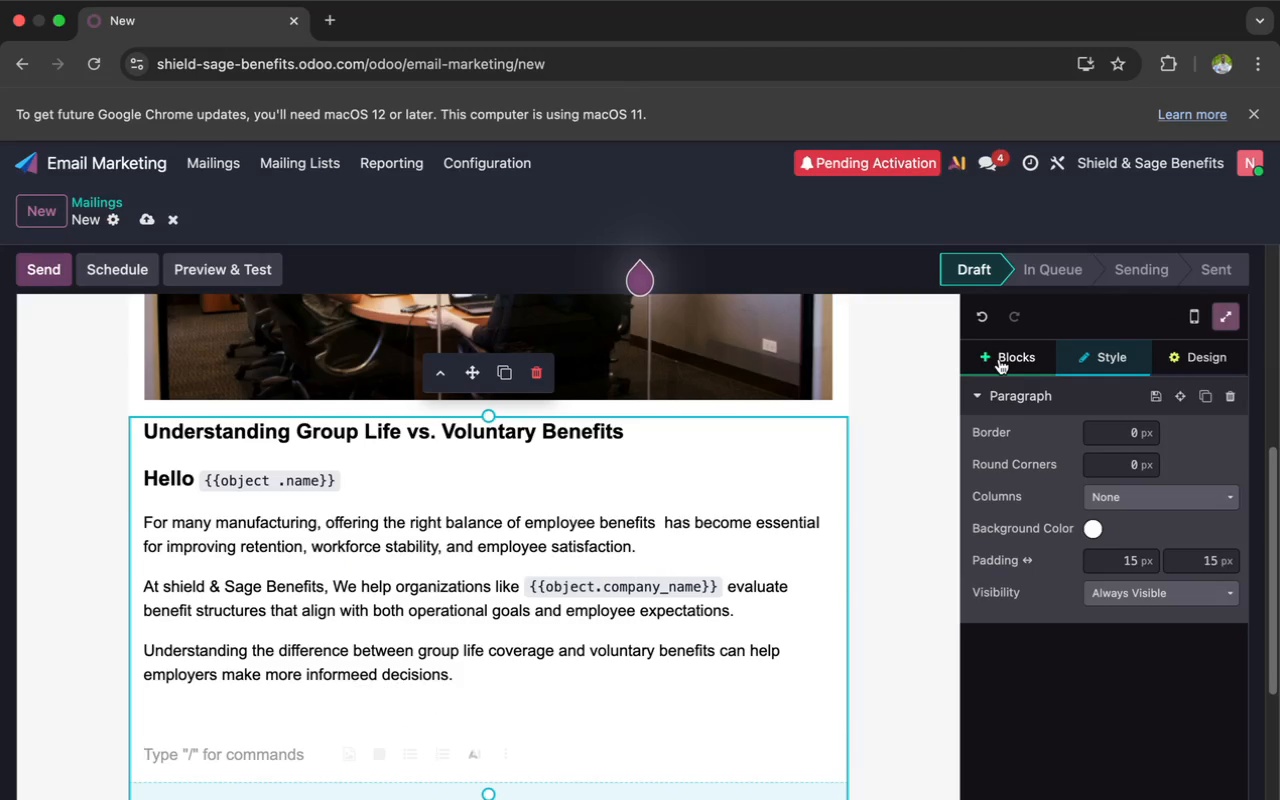 
scroll: coordinate [1057, 457], scroll_direction: up, amount: 7.0
 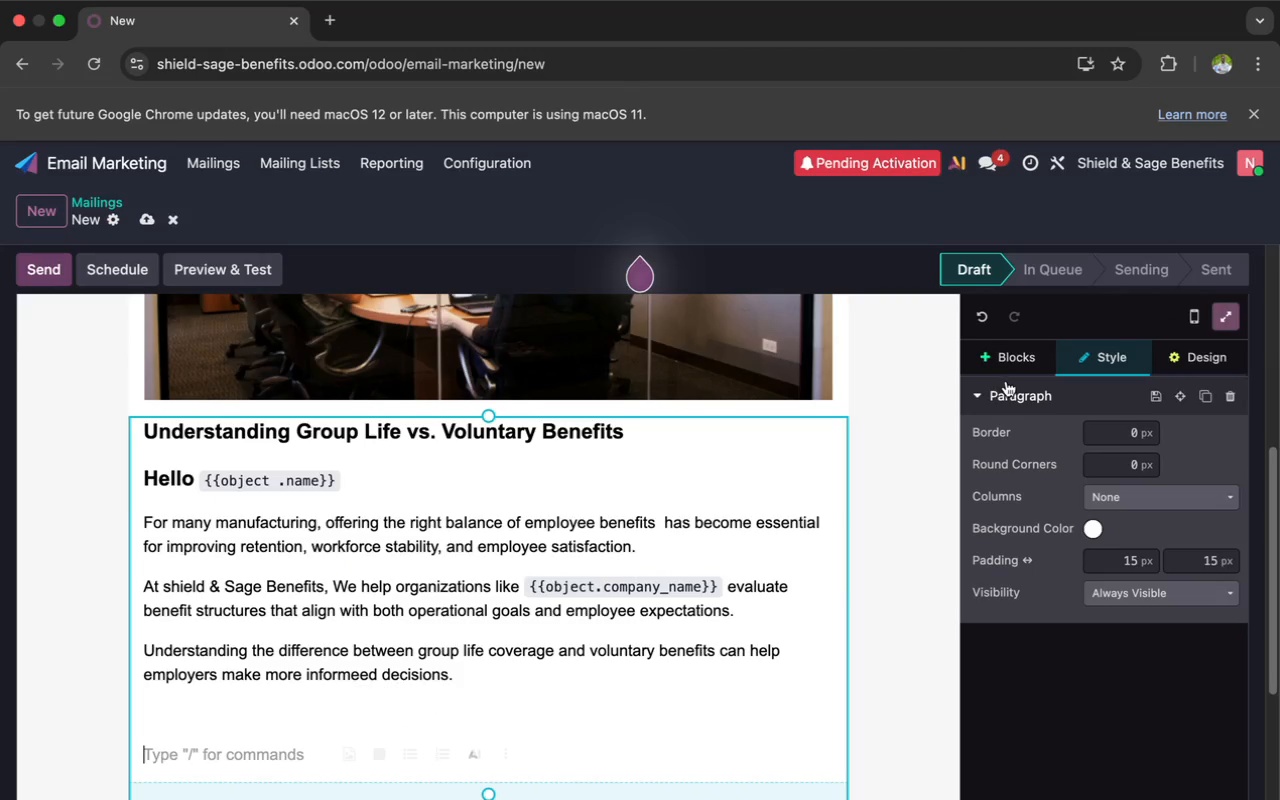 
mouse_move([1015, 400])
 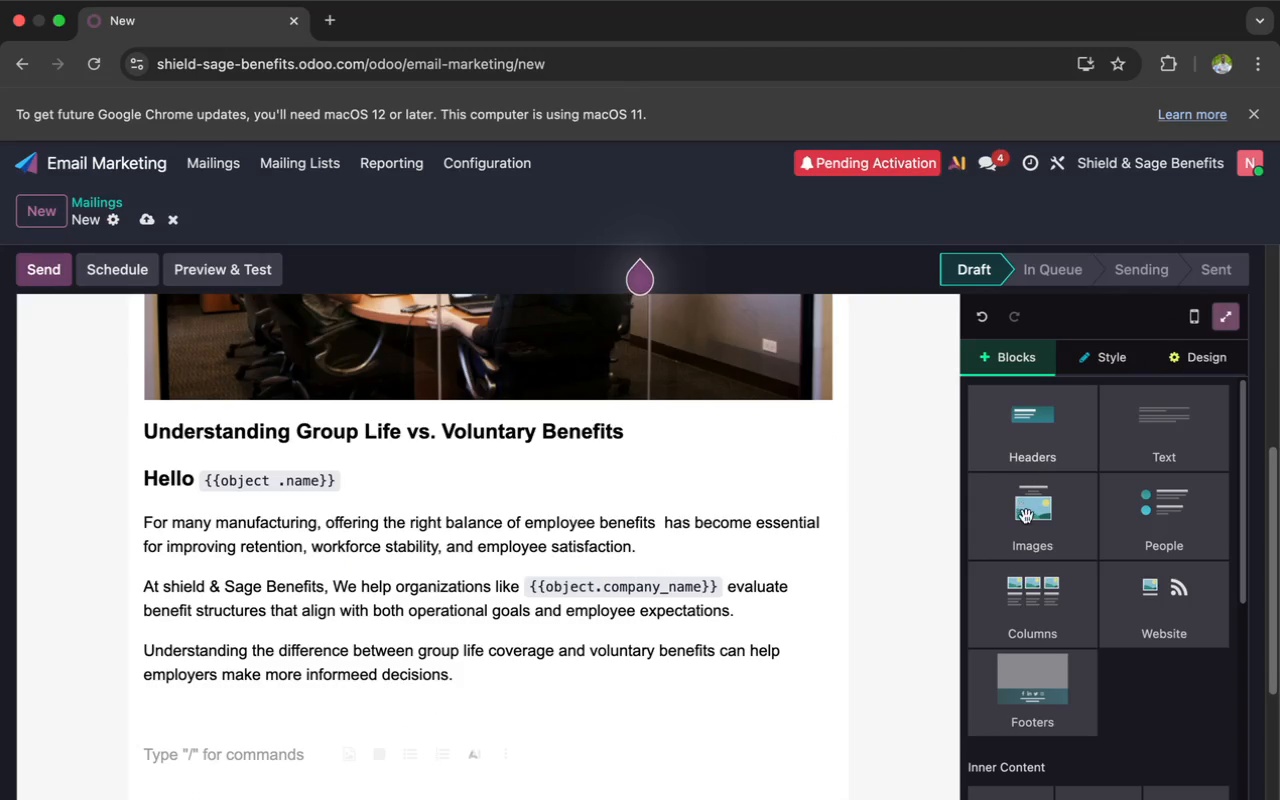 
left_click_drag(start_coordinate=[1014, 590], to_coordinate=[825, 706])
 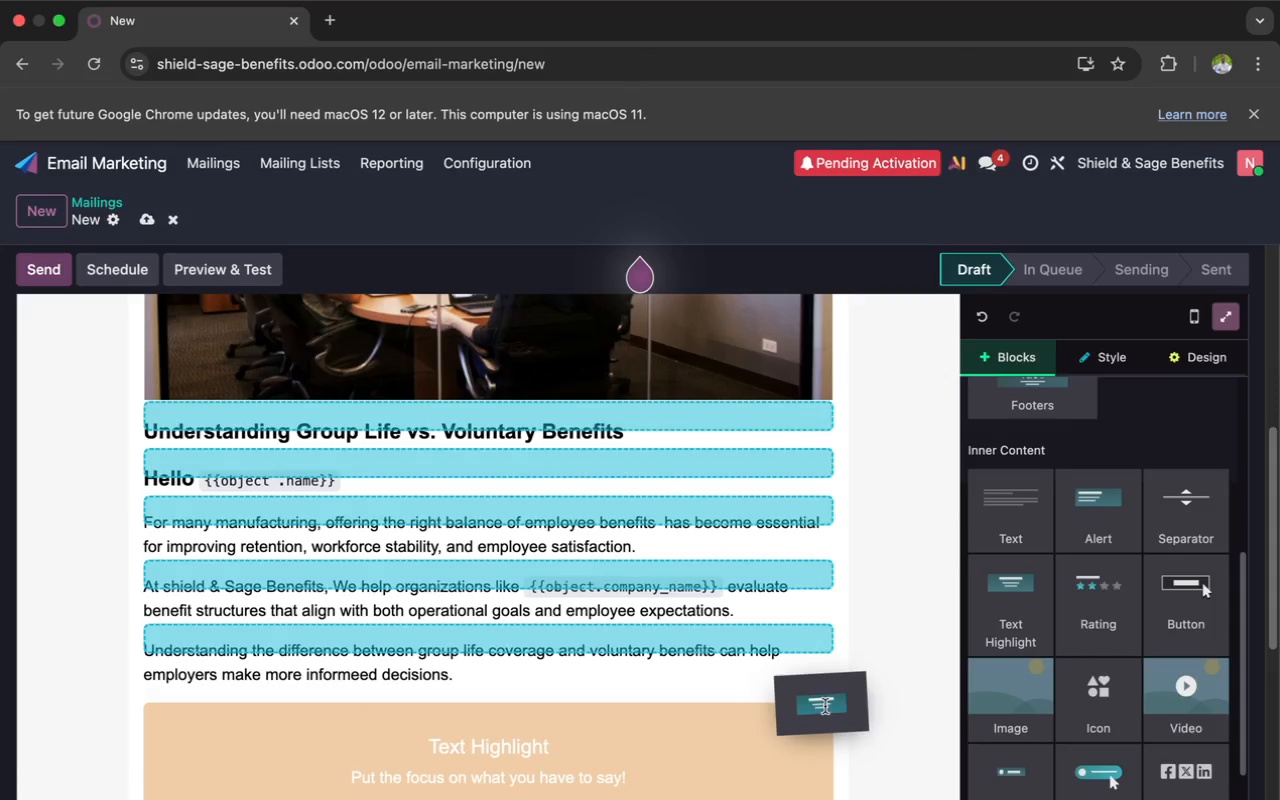 
scroll: coordinate [825, 706], scroll_direction: down, amount: 44.0
 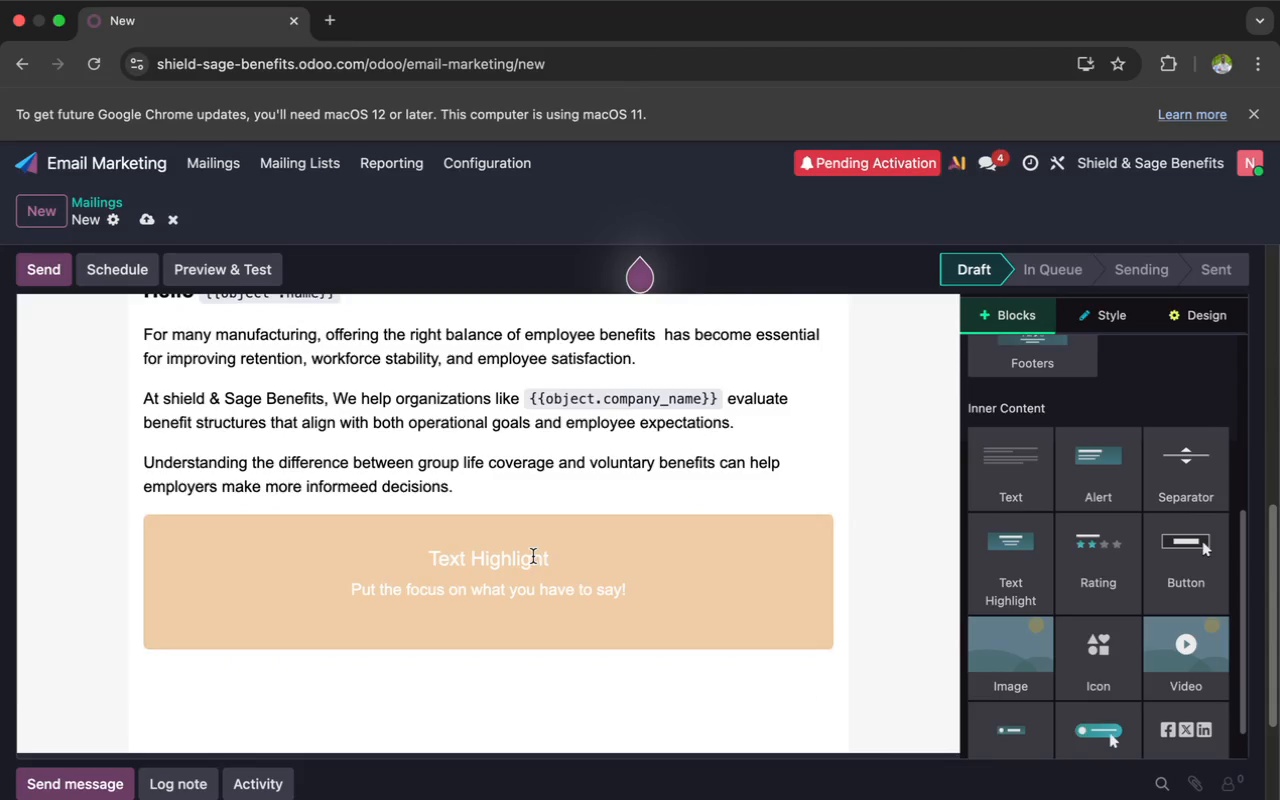 
left_click([552, 559])
 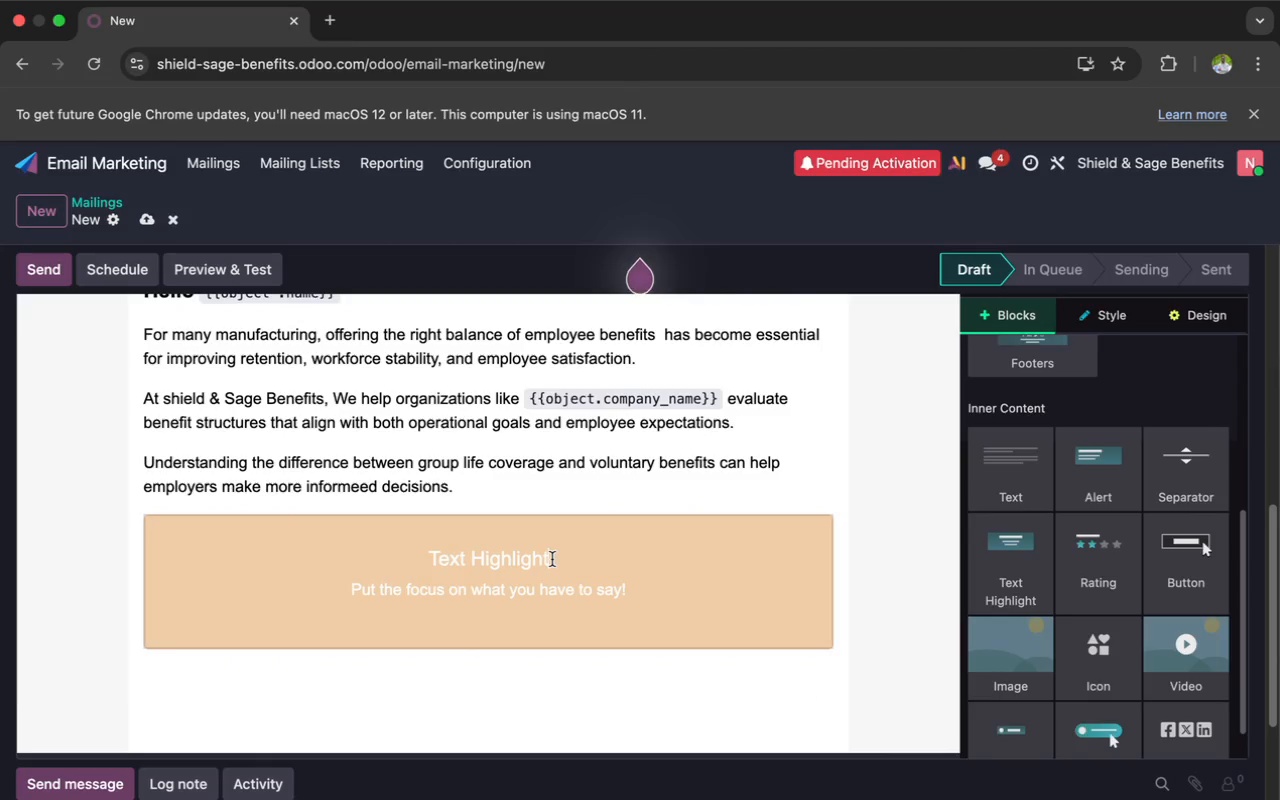 
key(Backspace)
 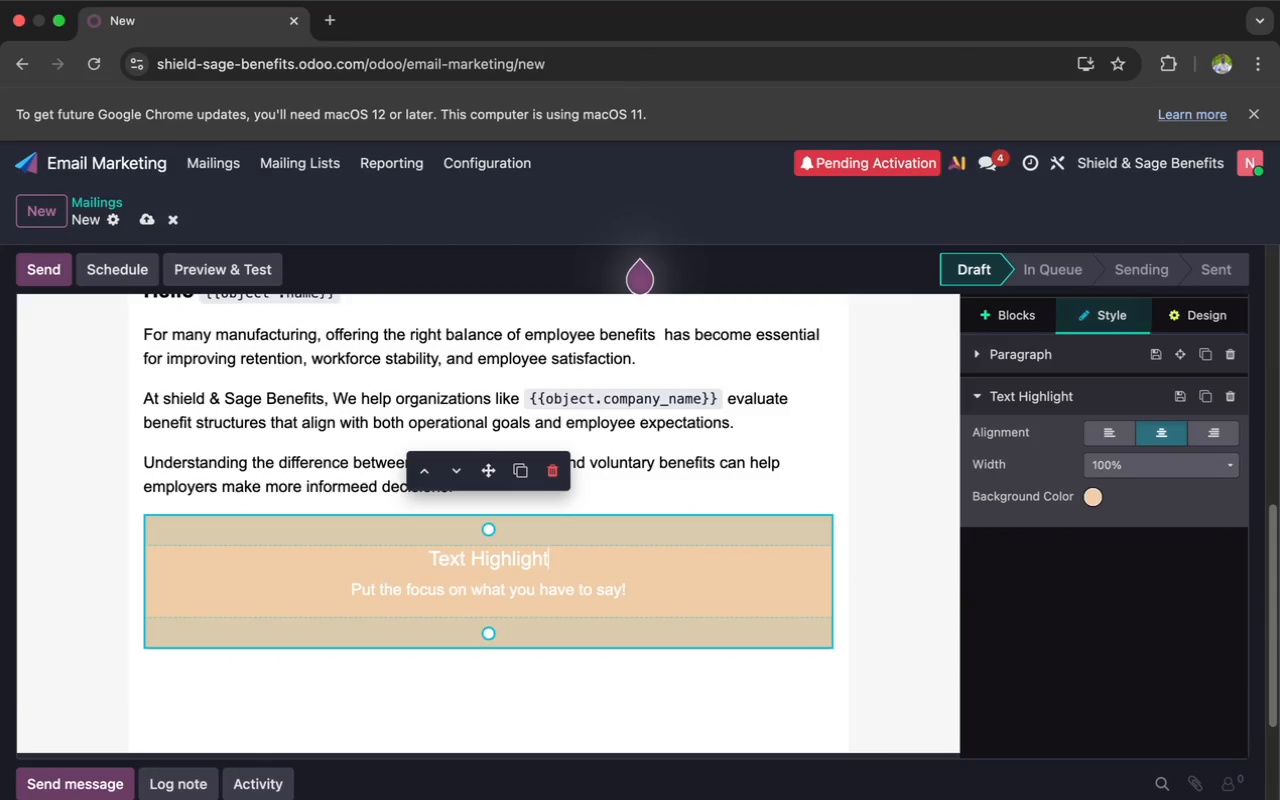 
key(Backspace)
 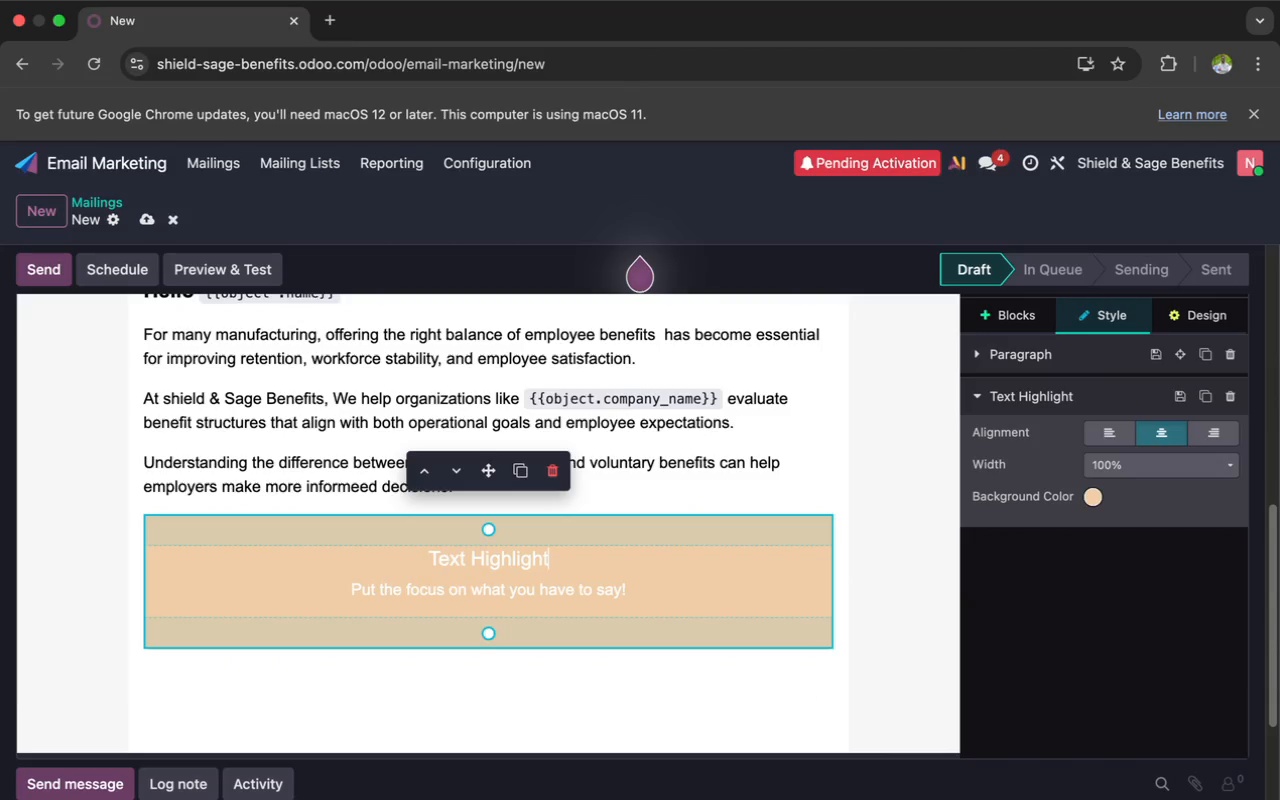 
key(Backspace)
 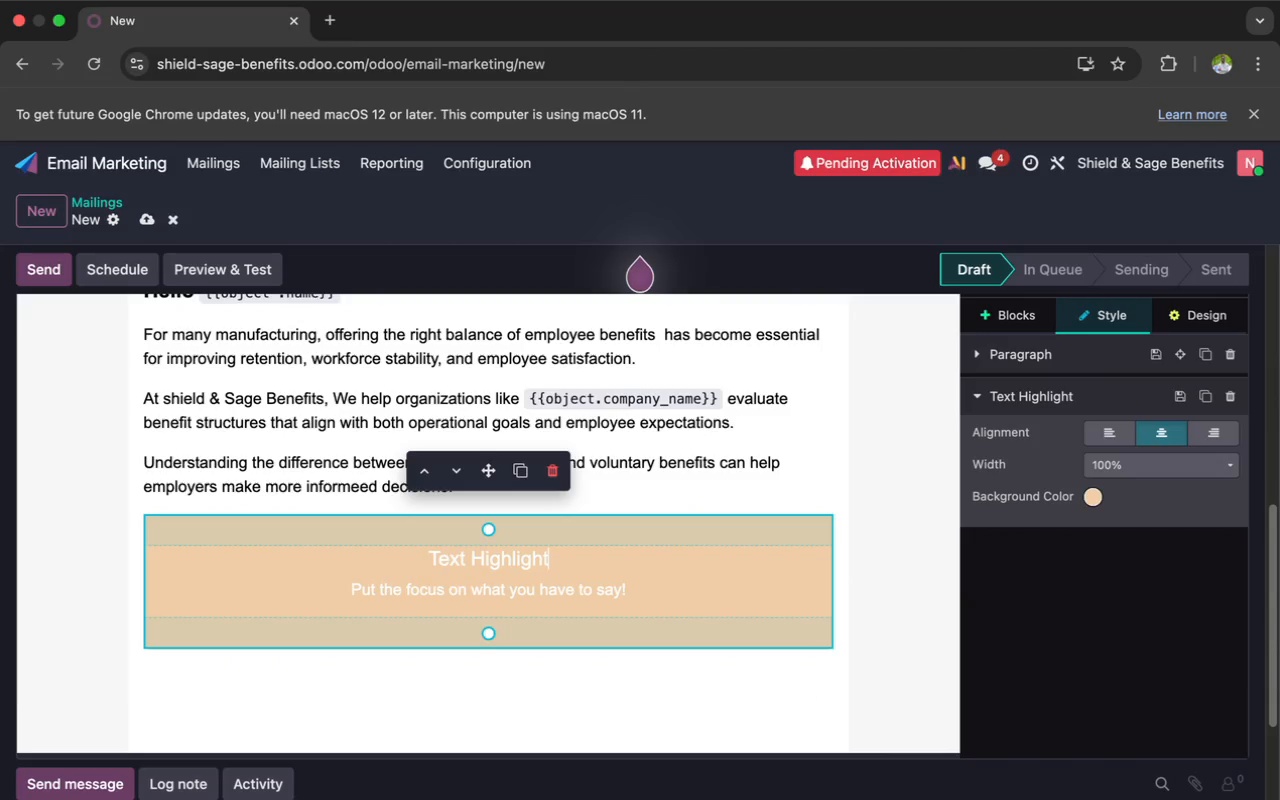 
key(Backspace)
 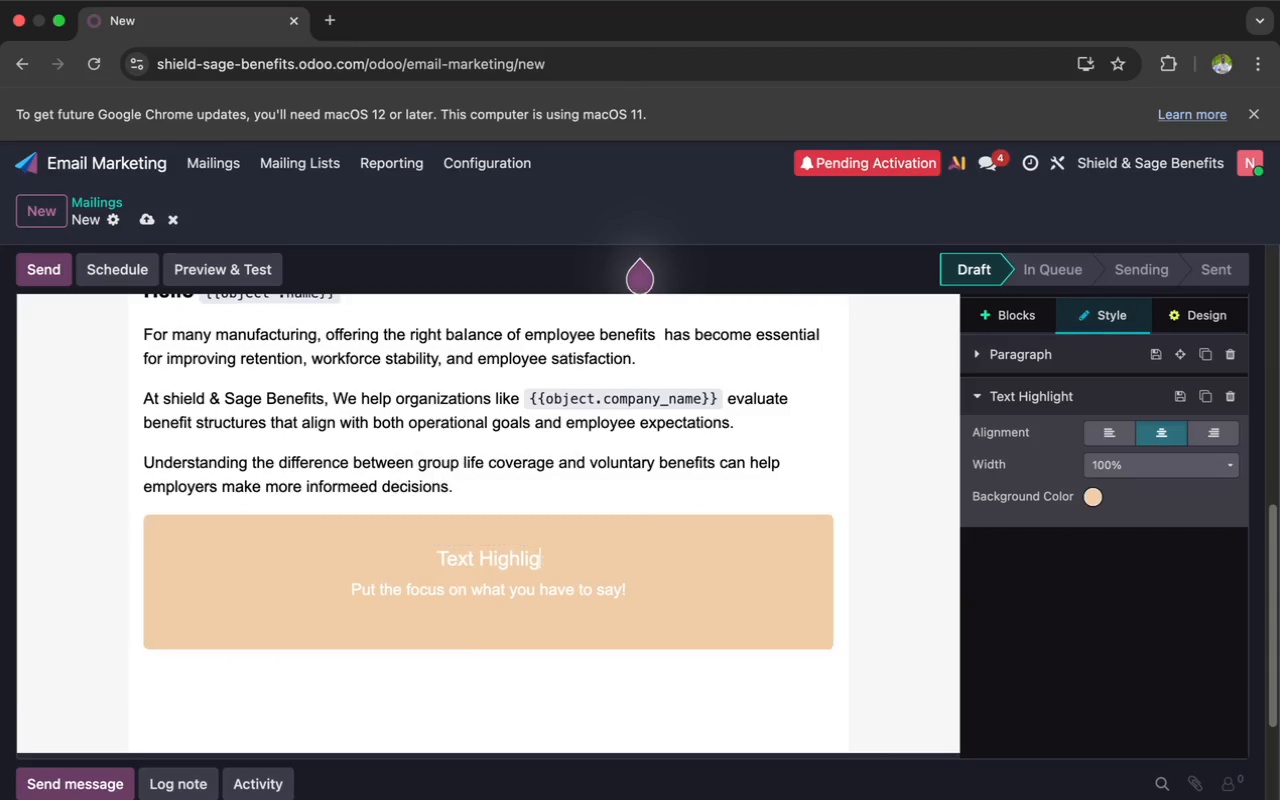 
key(Backspace)
 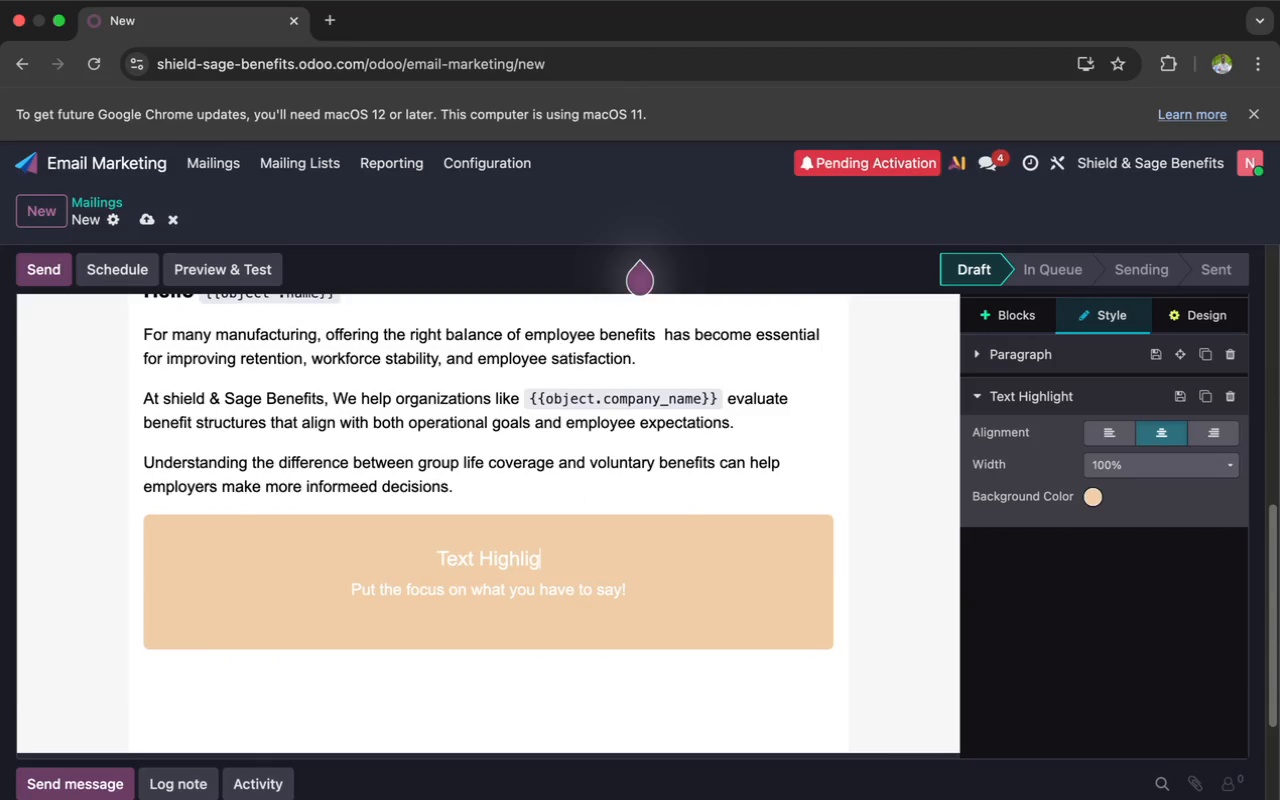 
key(Backspace)
 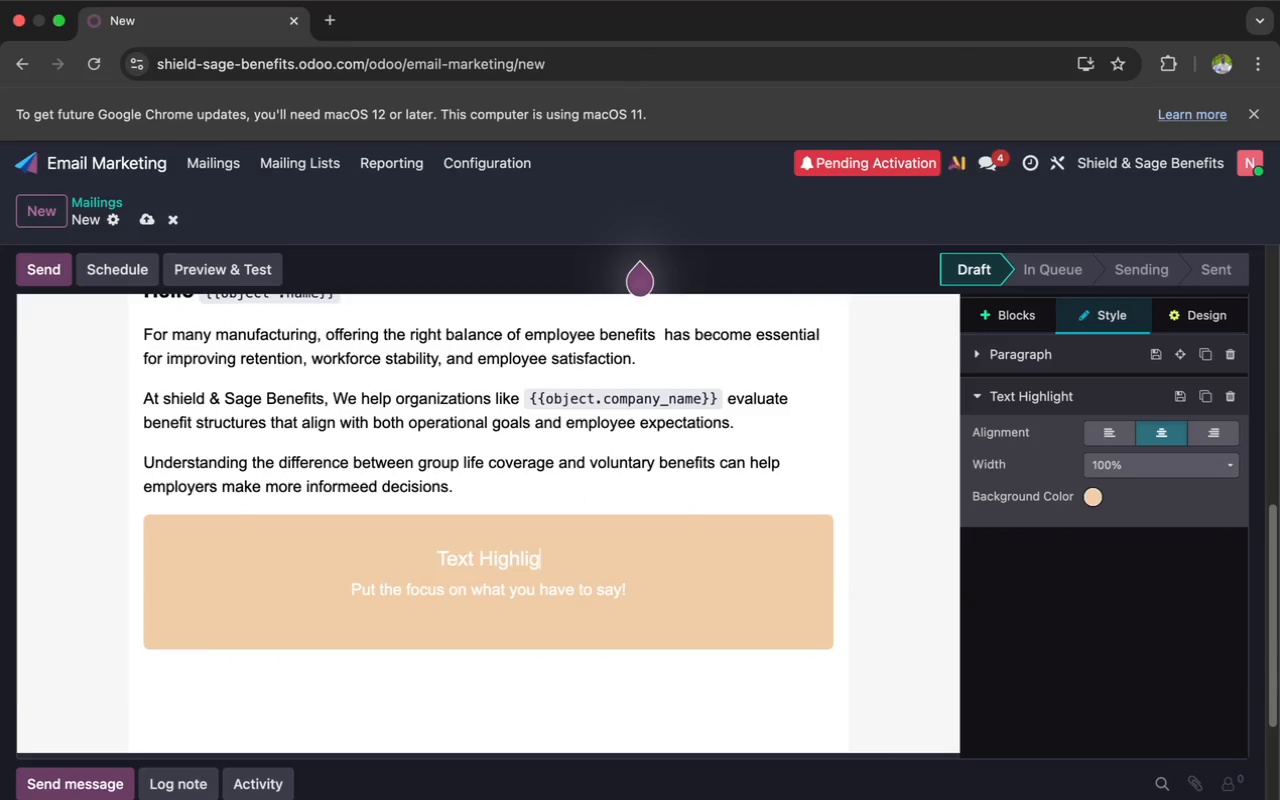 
key(Backspace)
 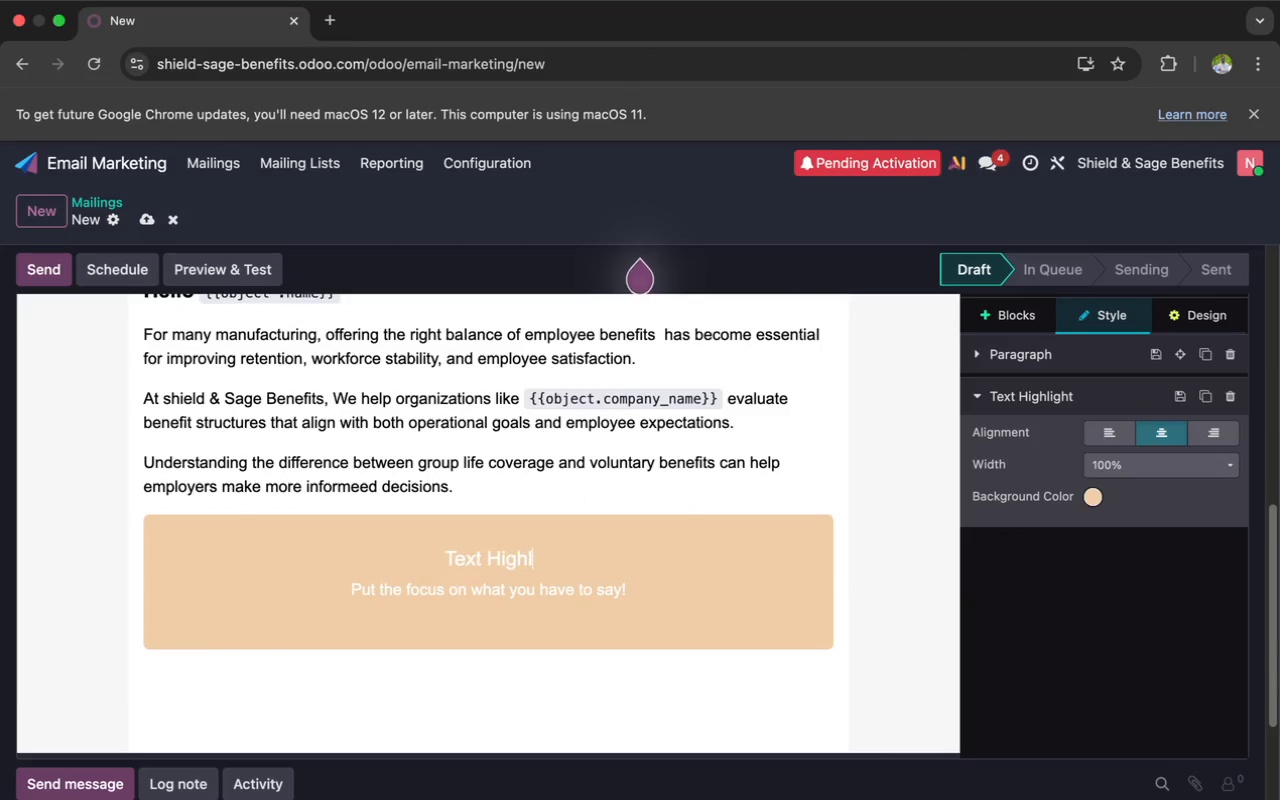 
key(Backspace)
 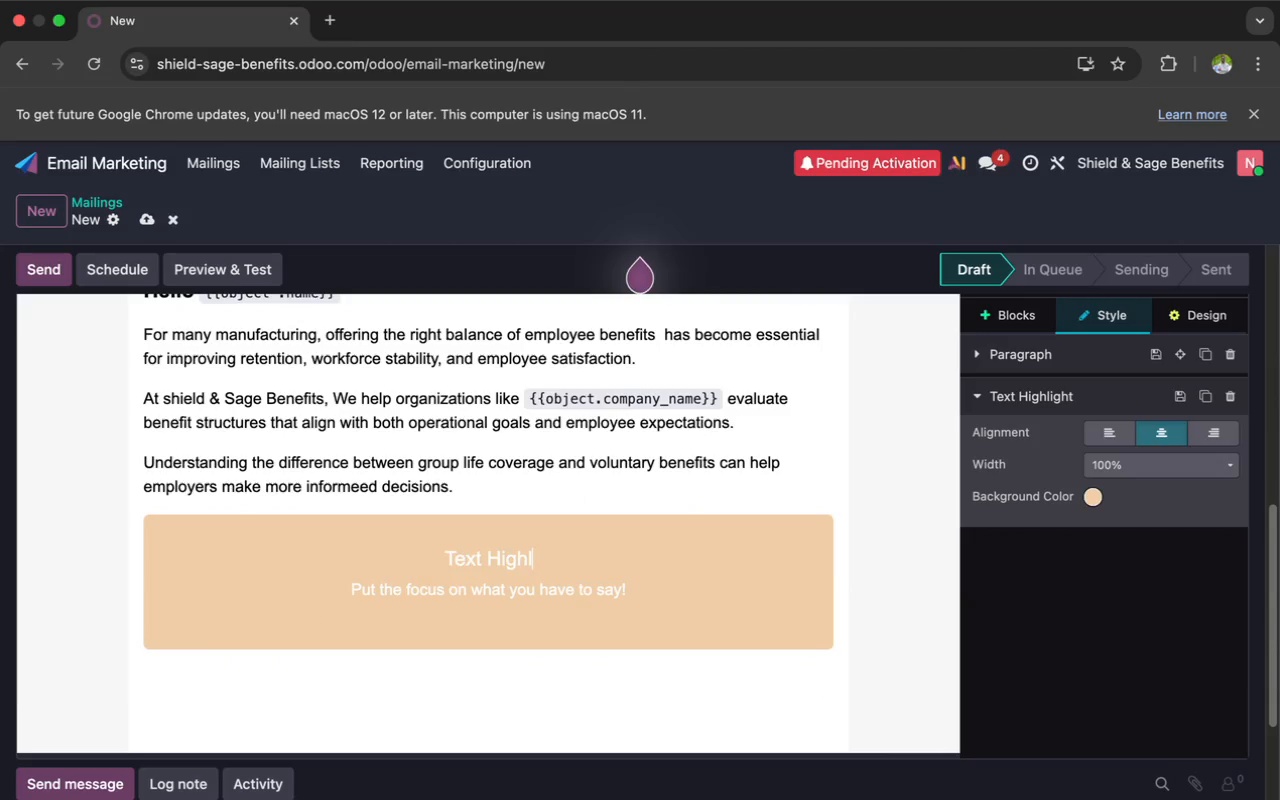 
key(Backspace)
 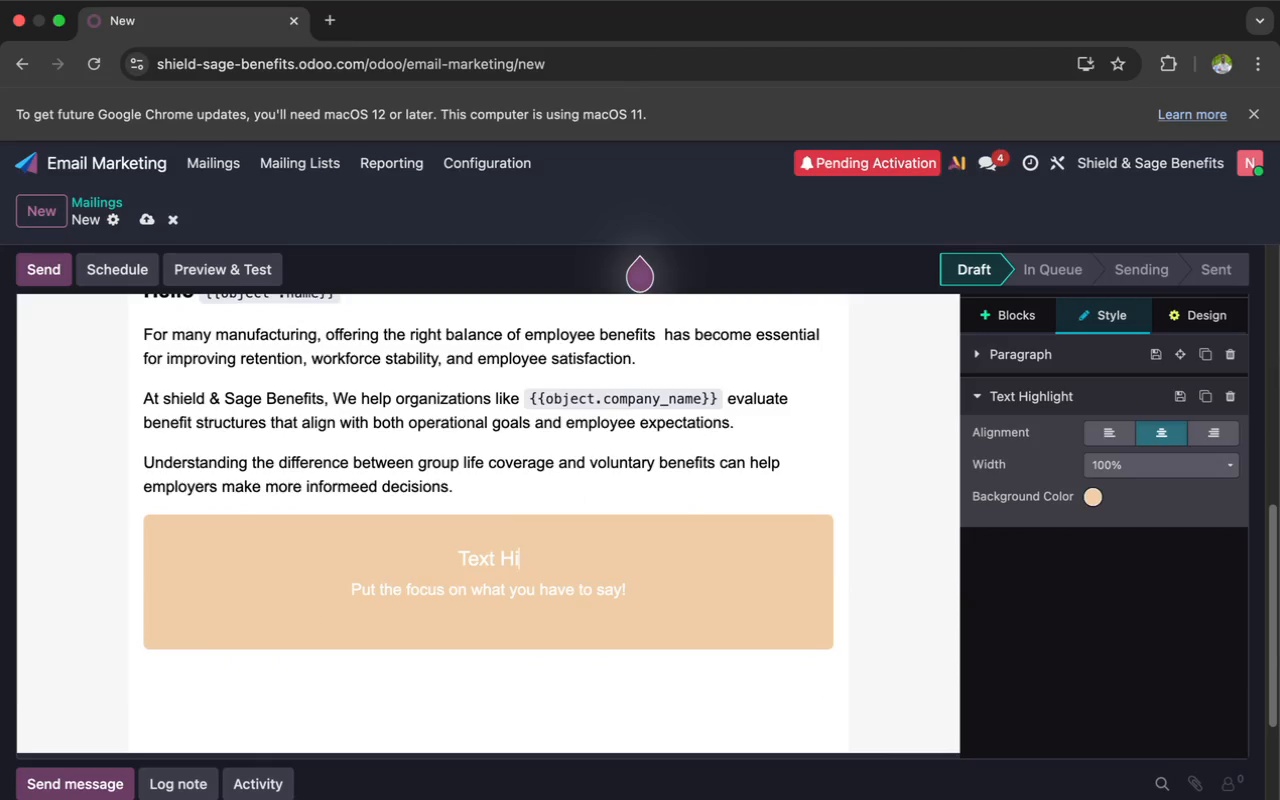 
key(Backspace)
 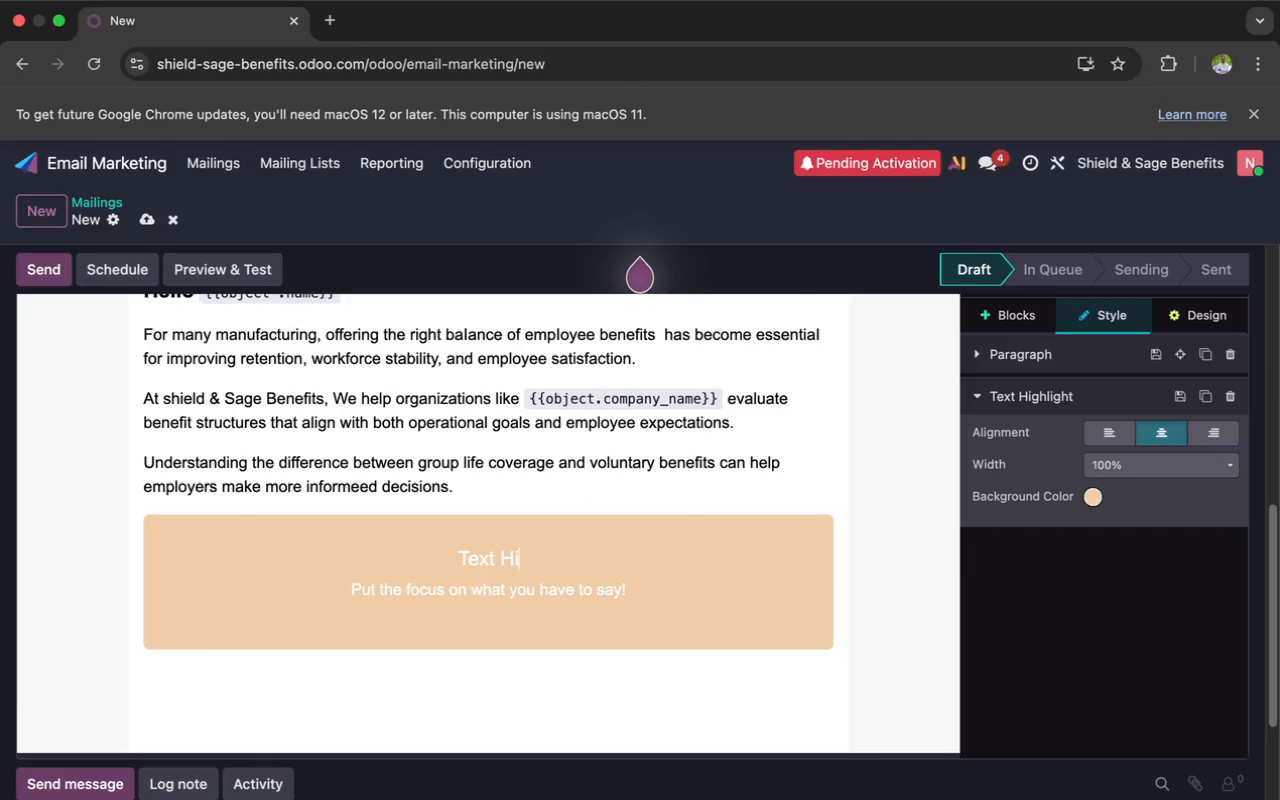 
key(Backspace)
 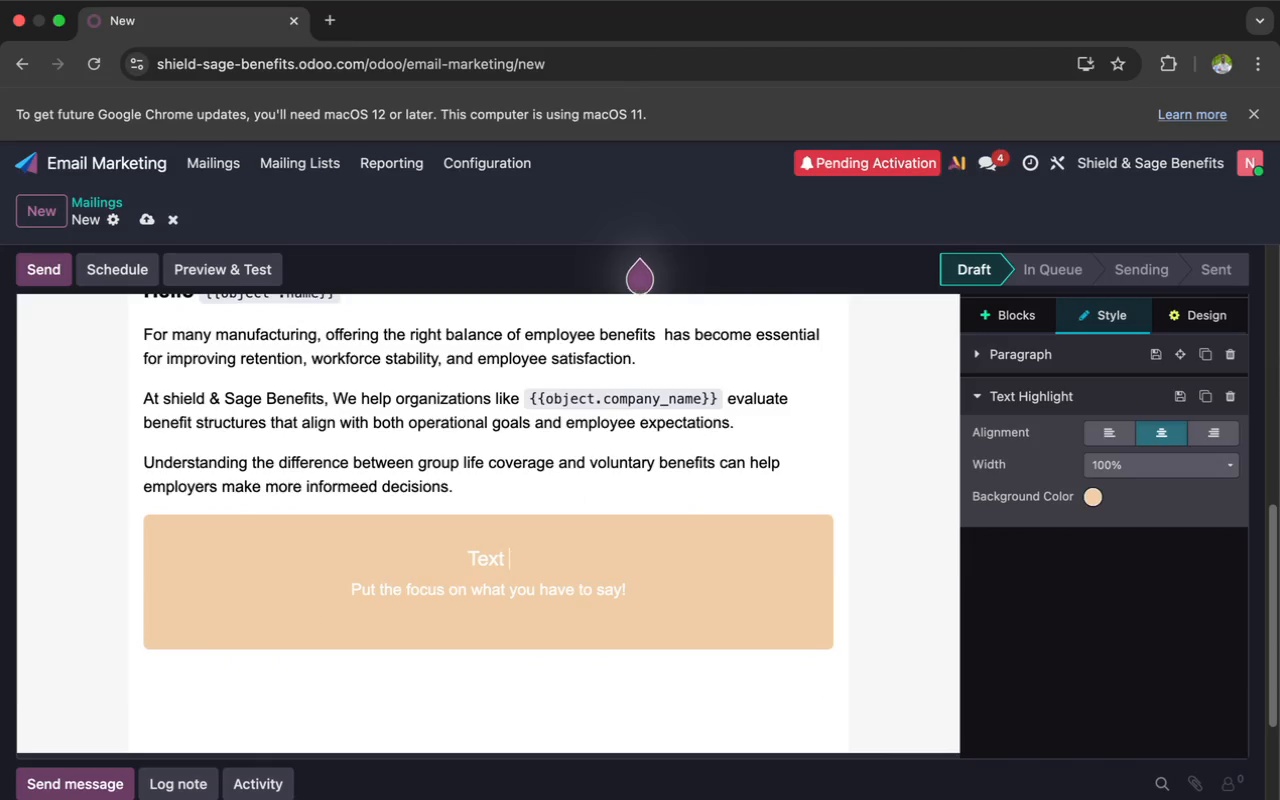 
key(Backspace)
 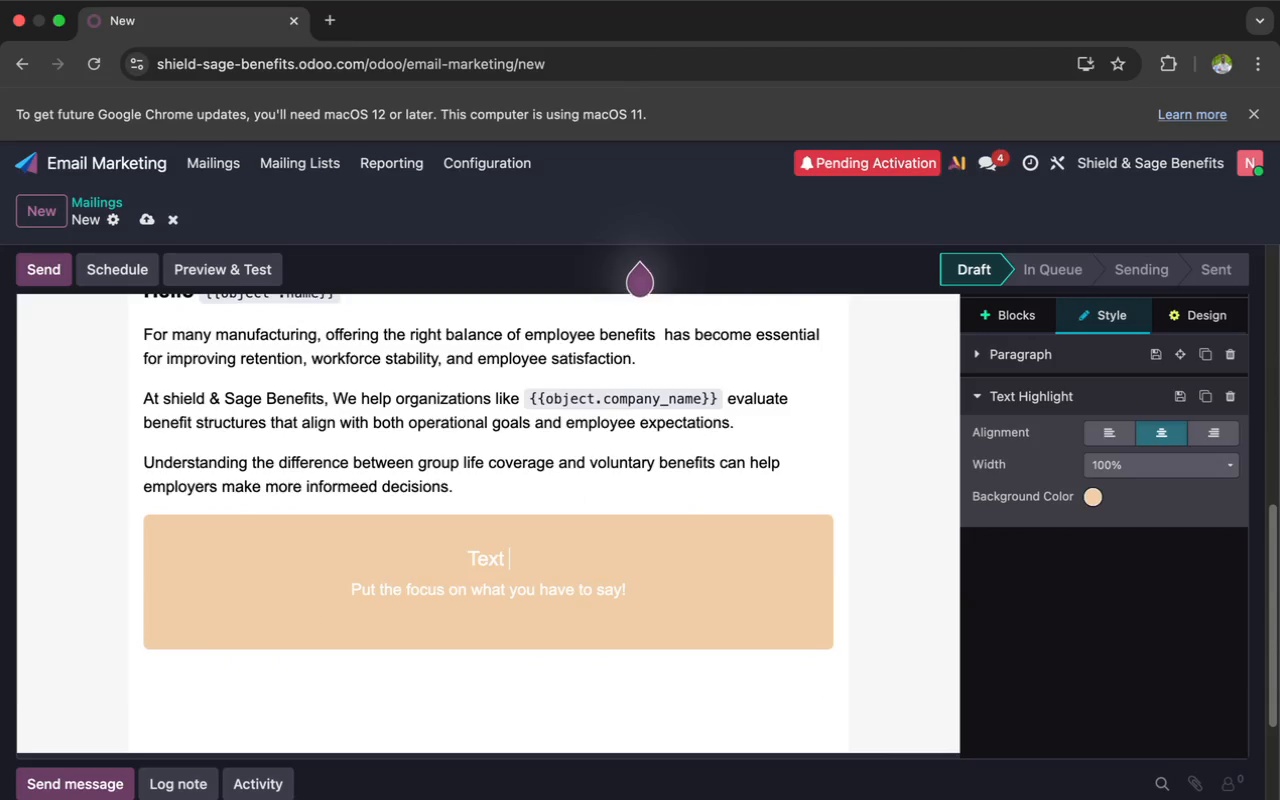 
key(Backspace)
 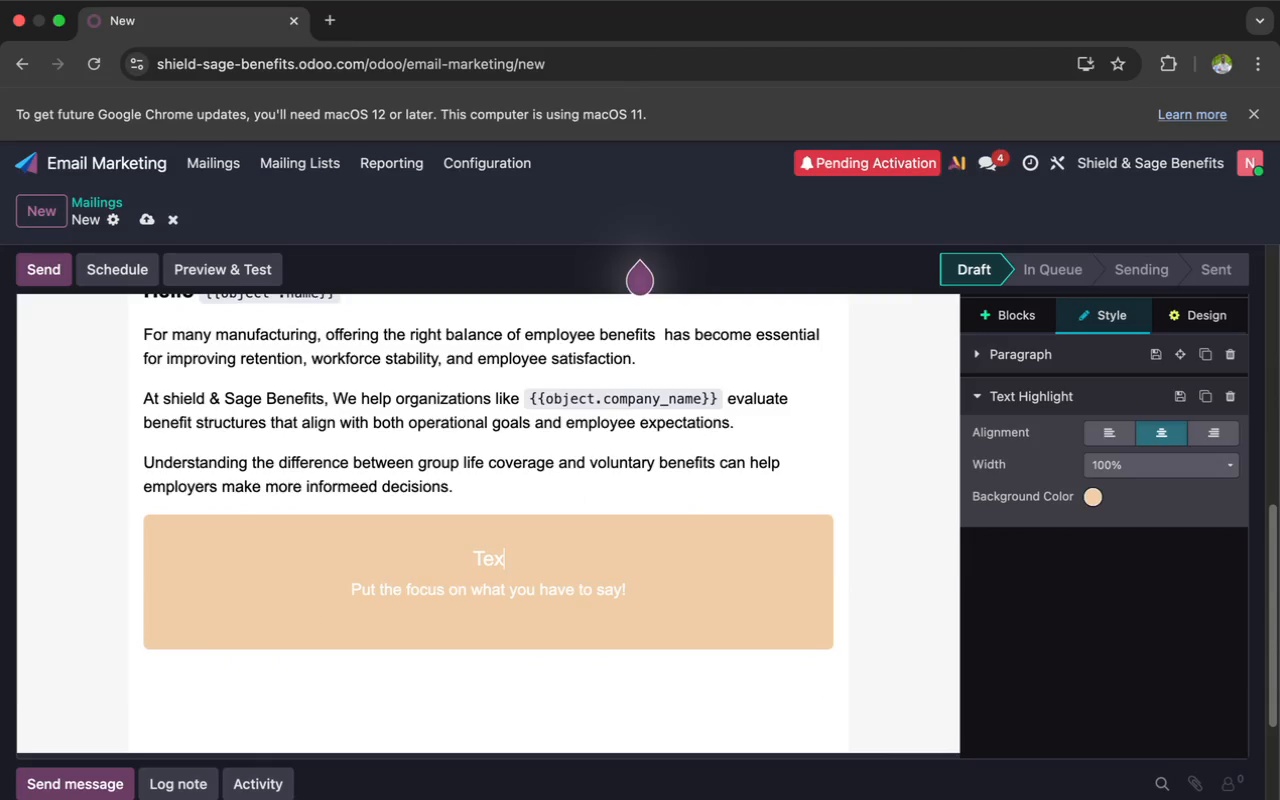 
key(Backspace)
 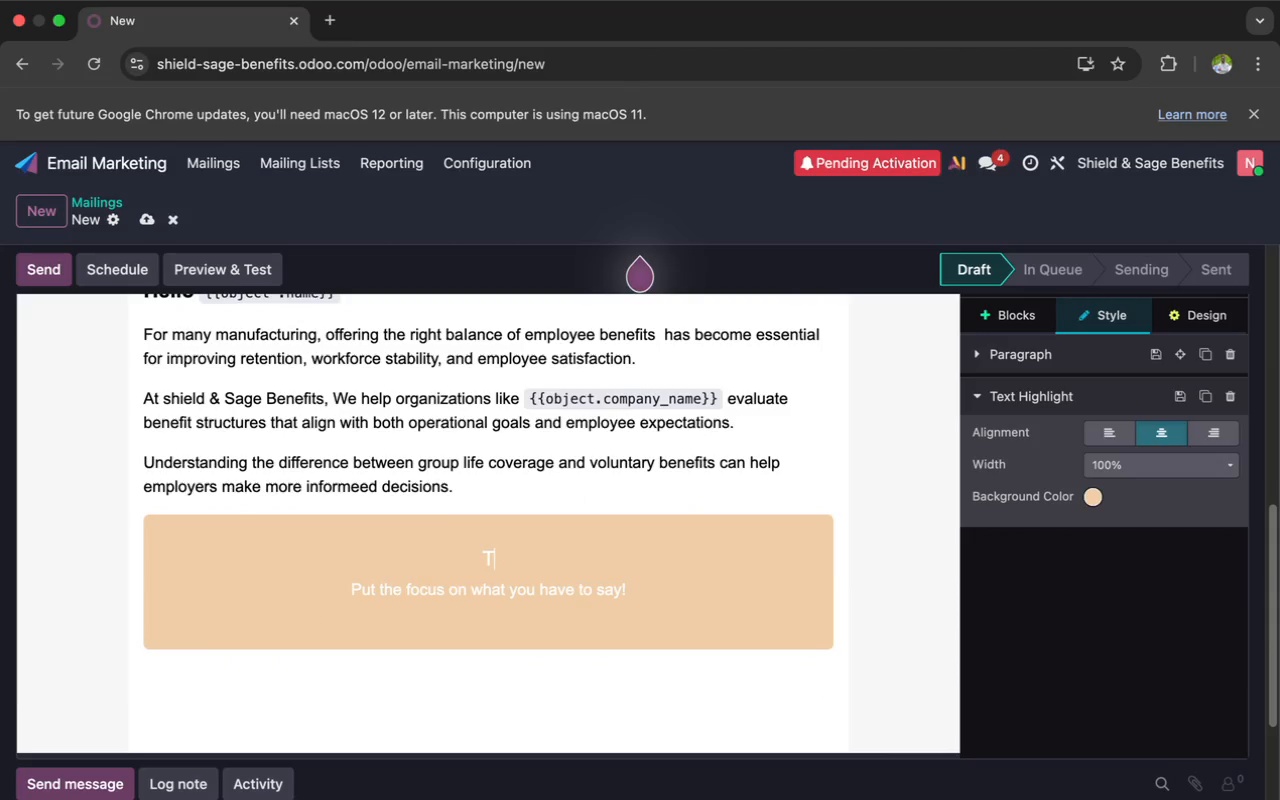 
key(Backspace)
 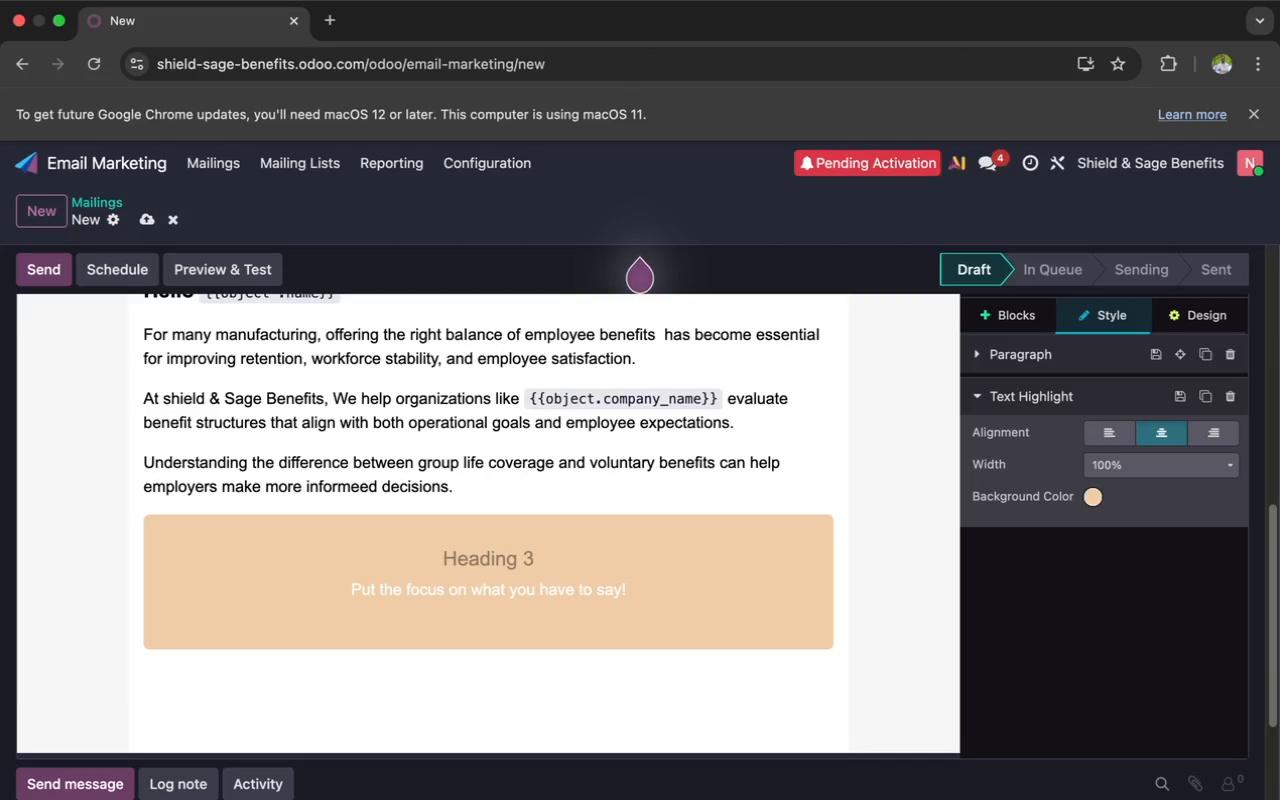 
type(Group Life Insuran)
 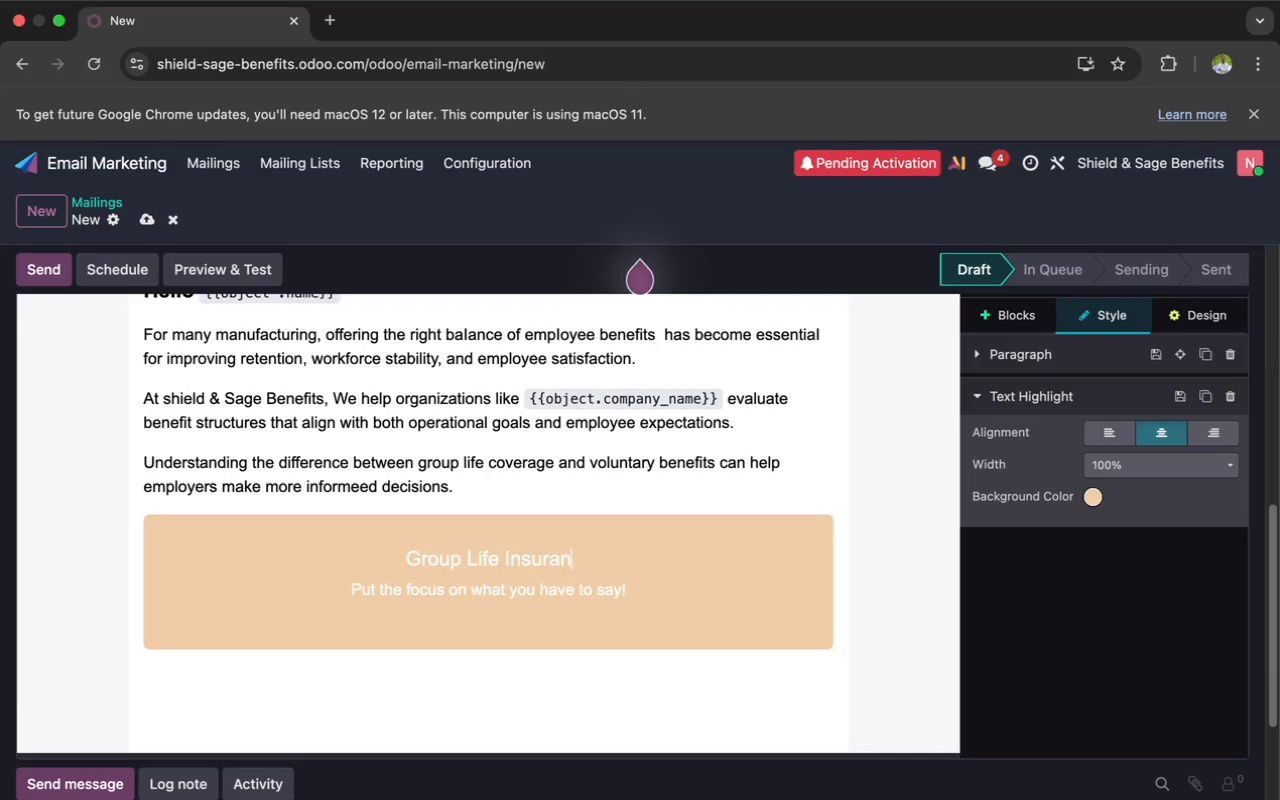 
type(ce)
 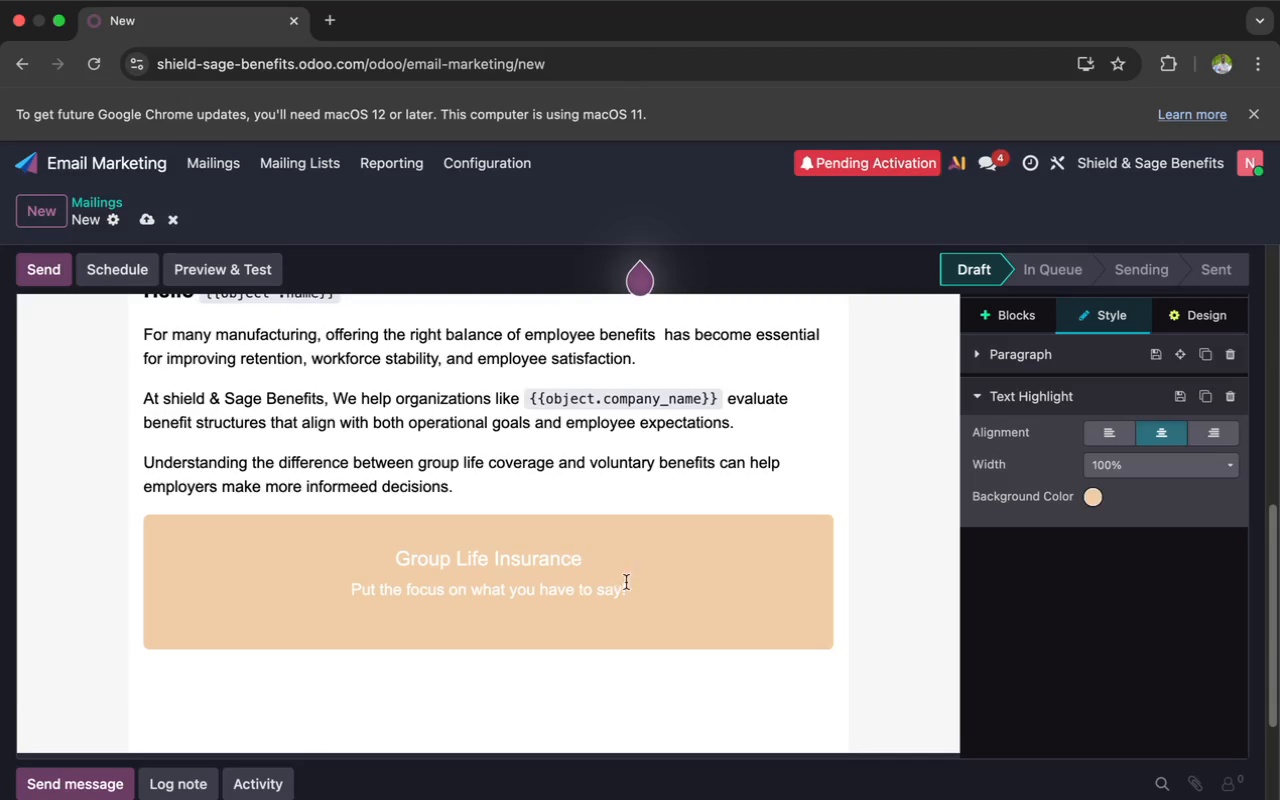 
left_click([644, 591])
 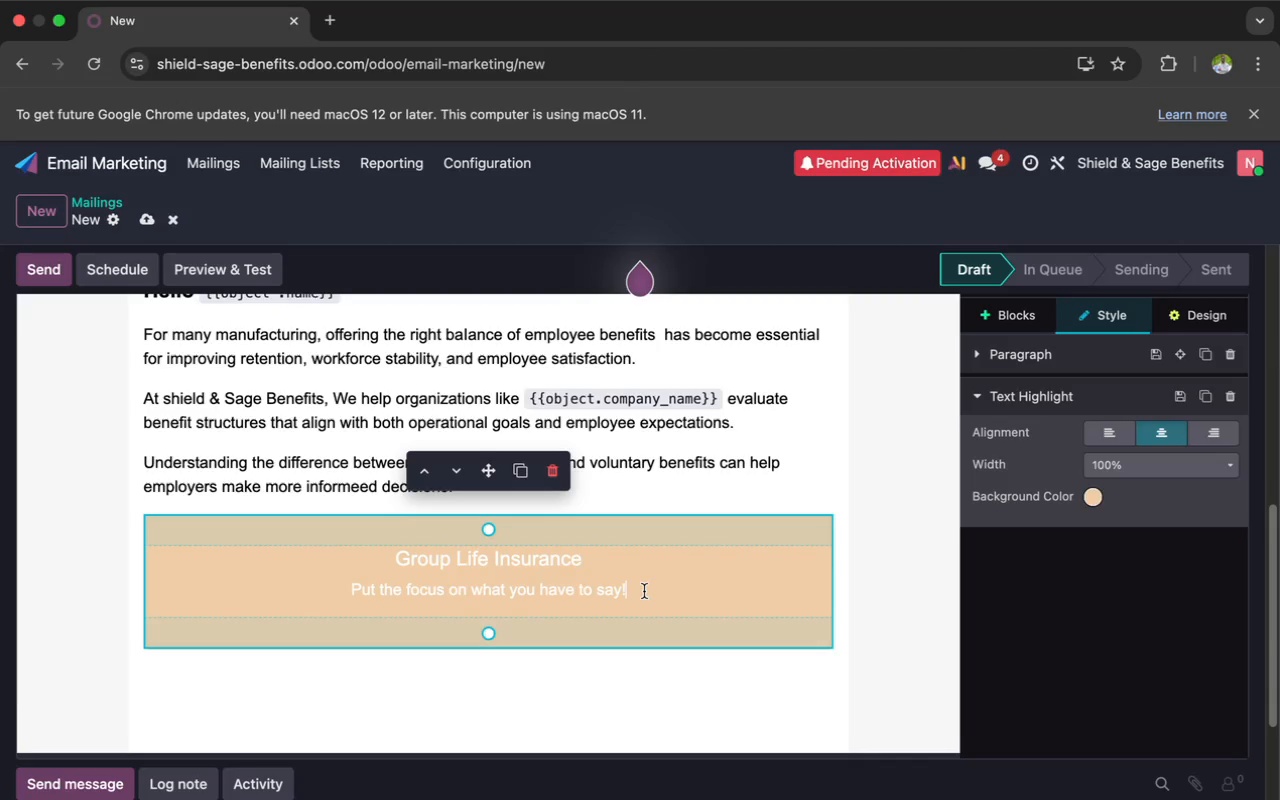 
hold_key(key=Backspace, duration=1.29)
 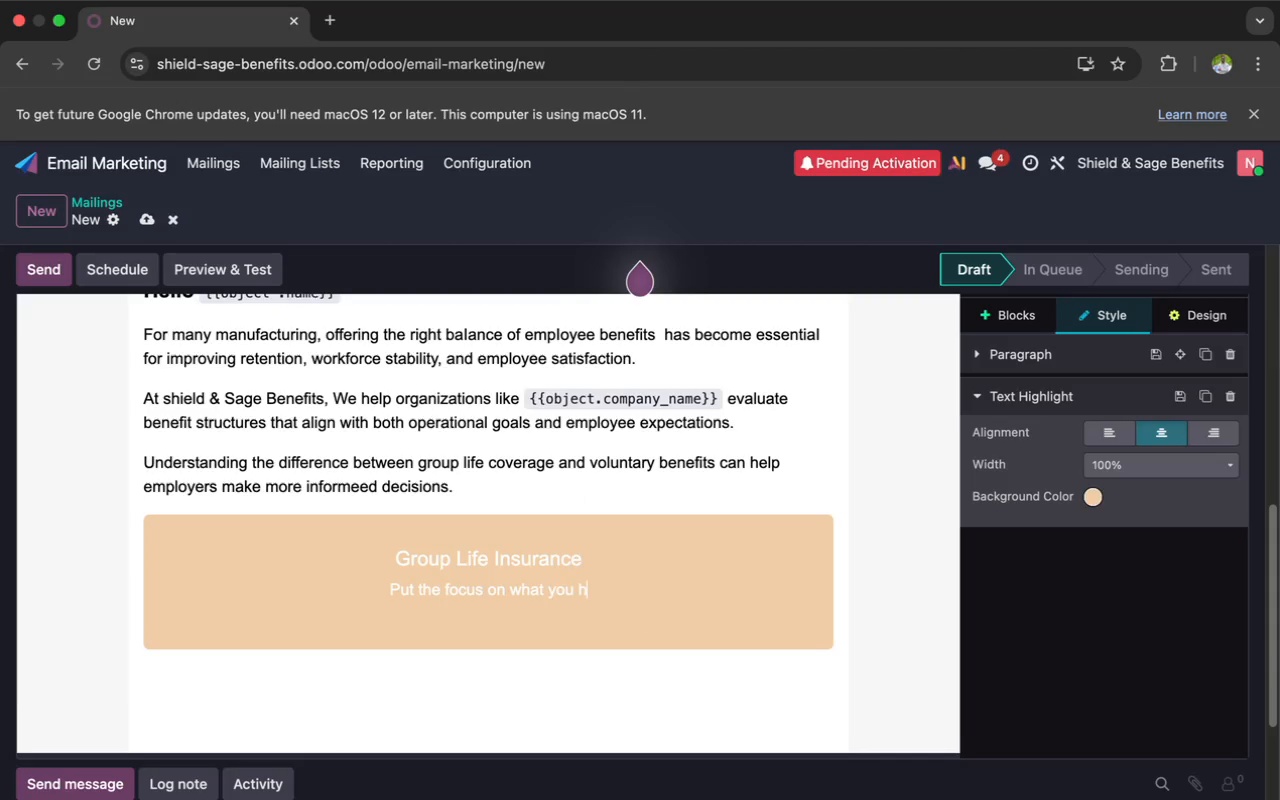 
key(Backspace)
 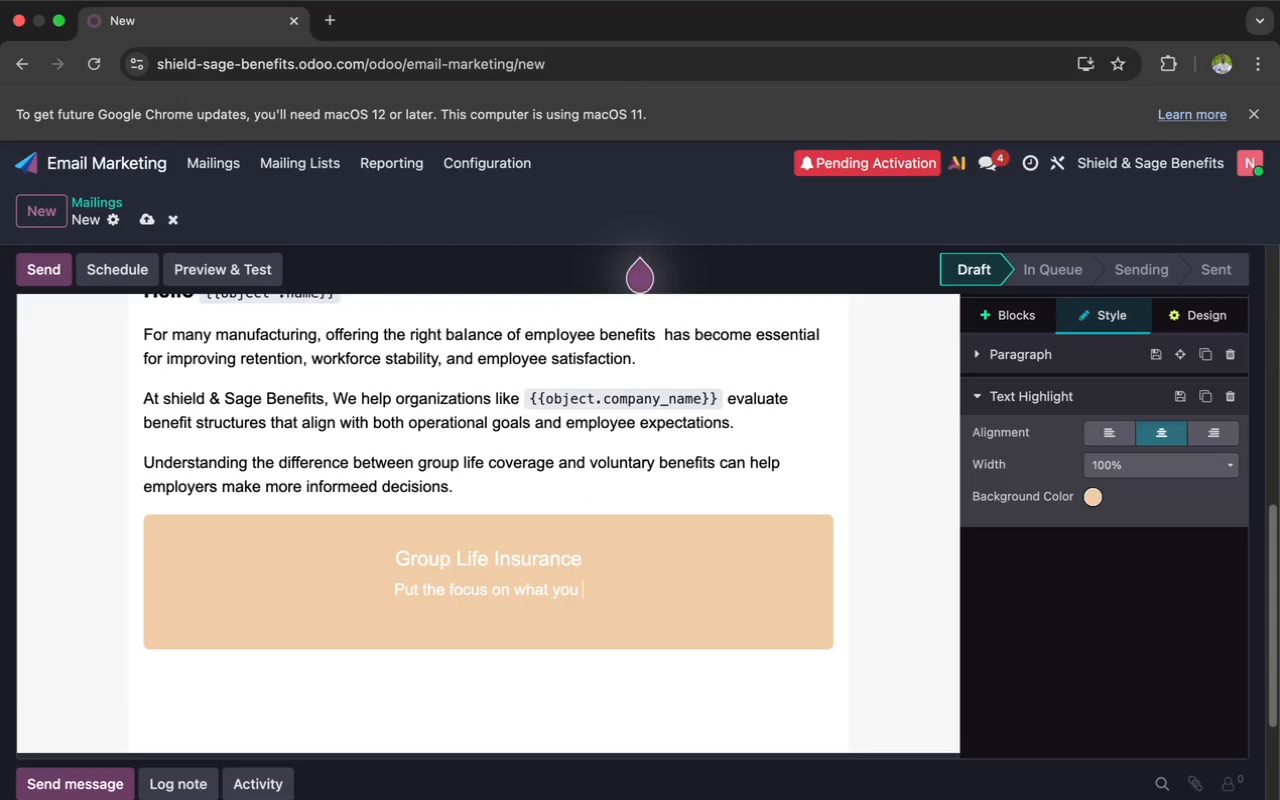 
key(Backspace)
 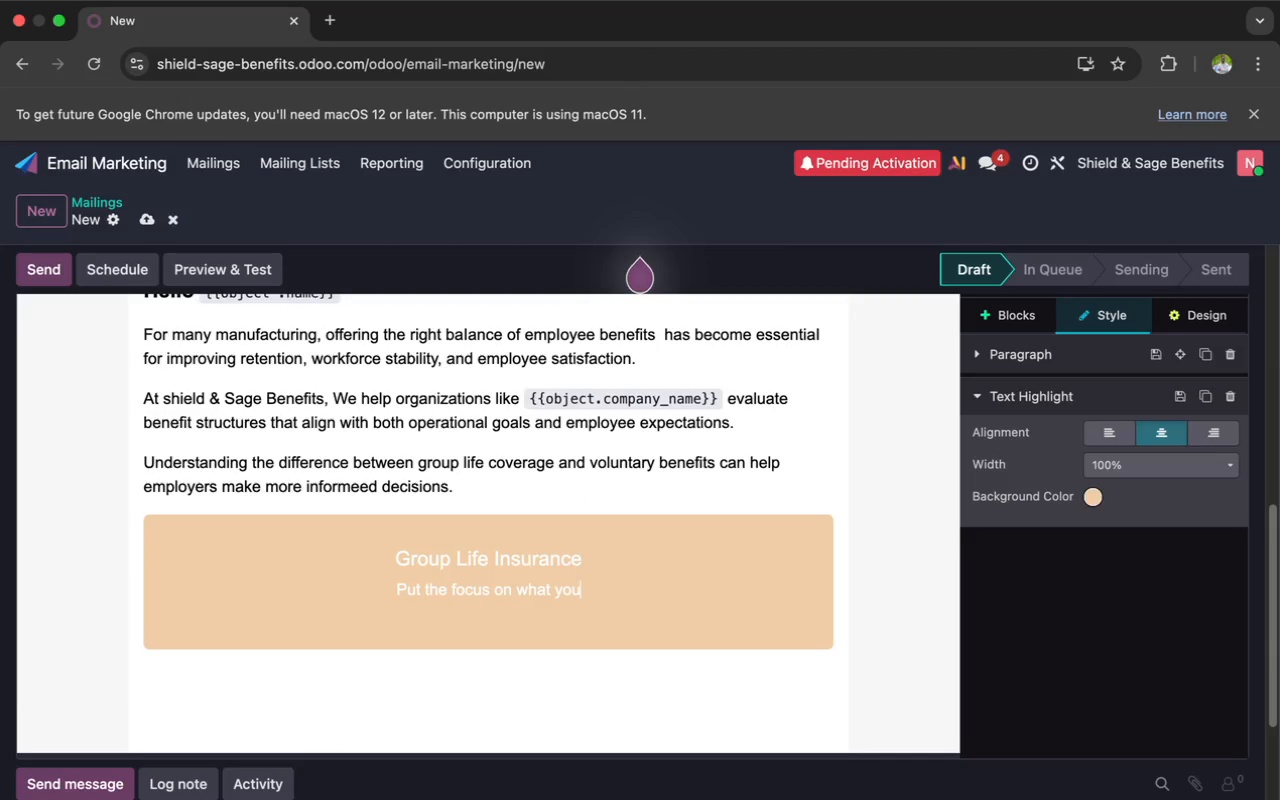 
key(Backspace)
 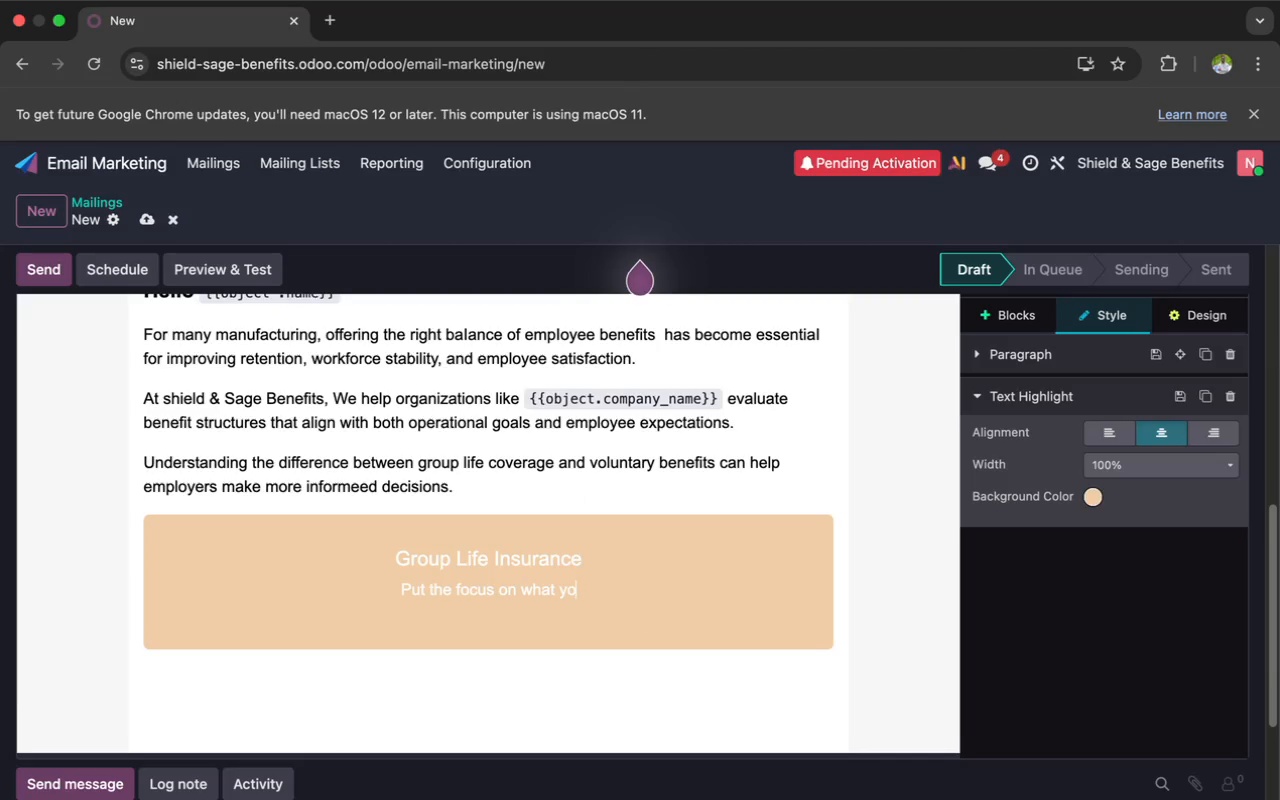 
key(Backspace)
 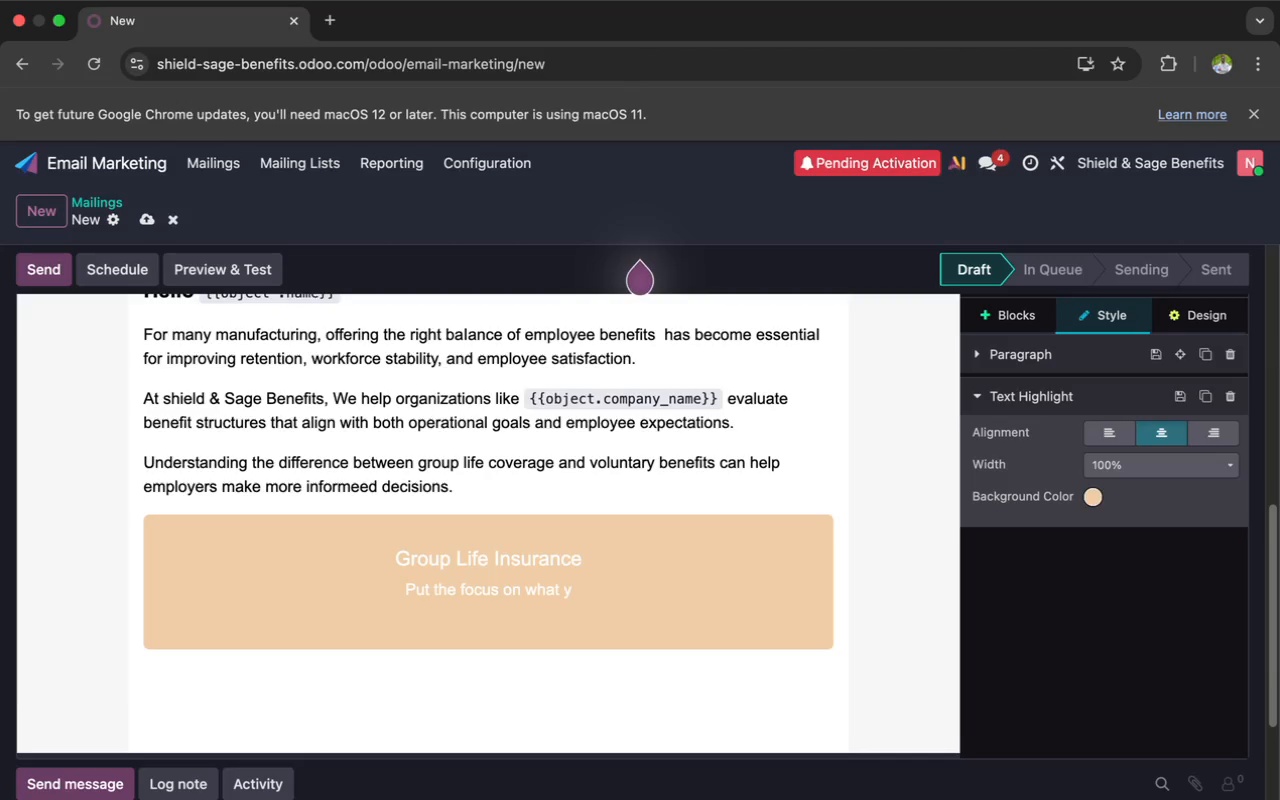 
wait(6.82)
 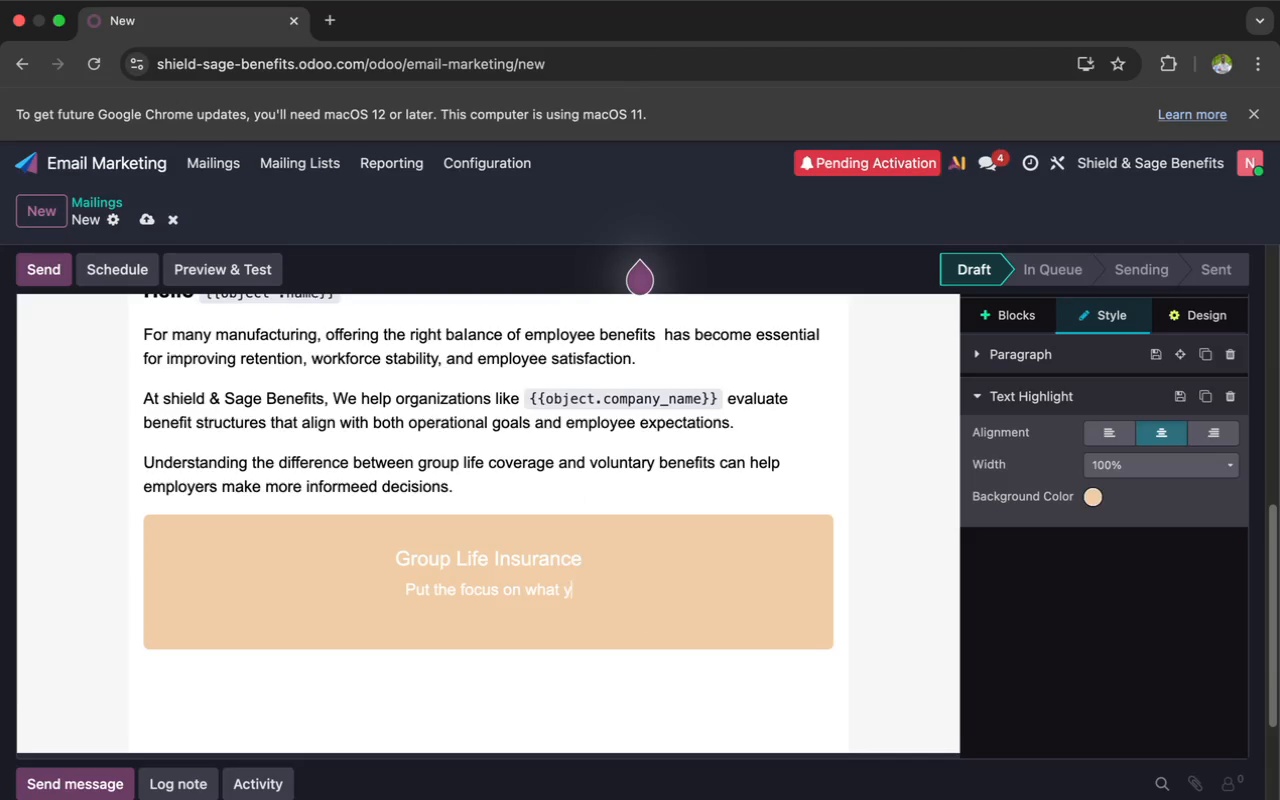 
hold_key(key=Backspace, duration=0.34)
 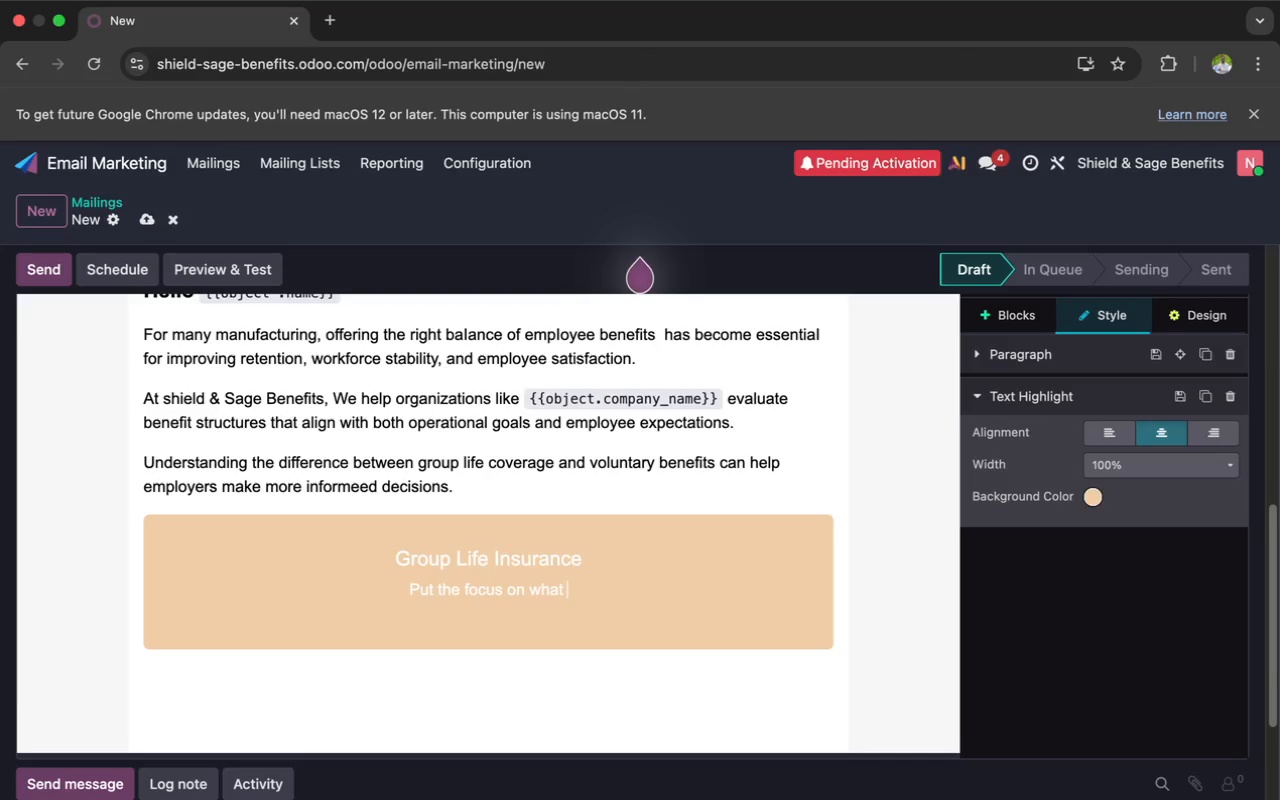 
key(Backspace)
 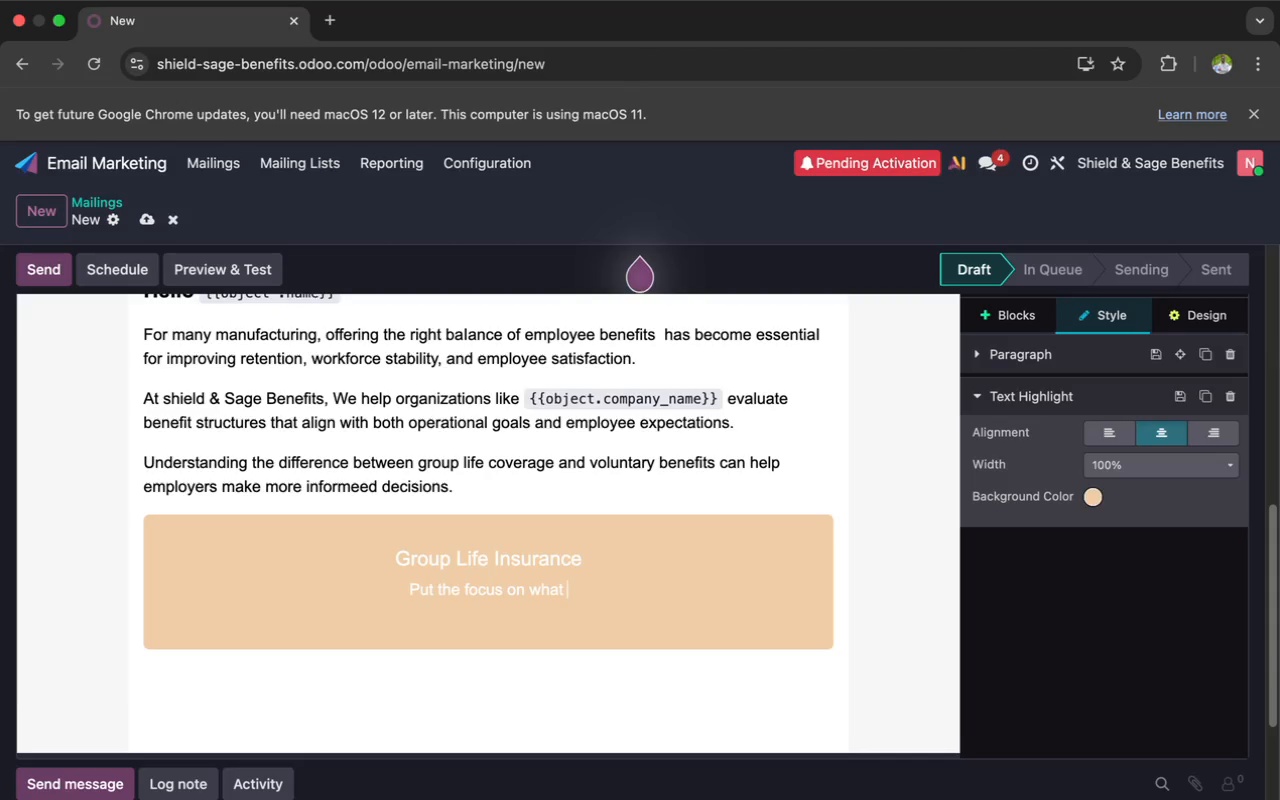 
key(Backspace)
 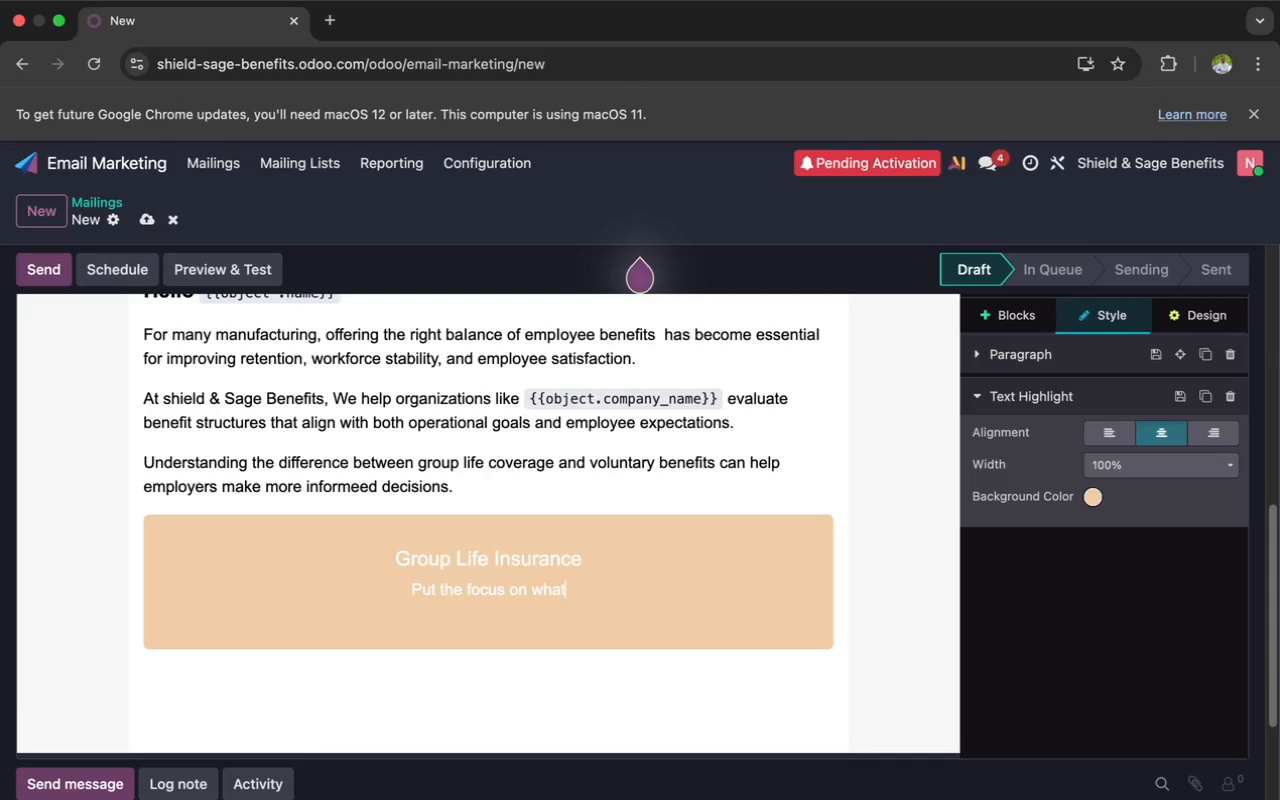 
key(Backspace)
 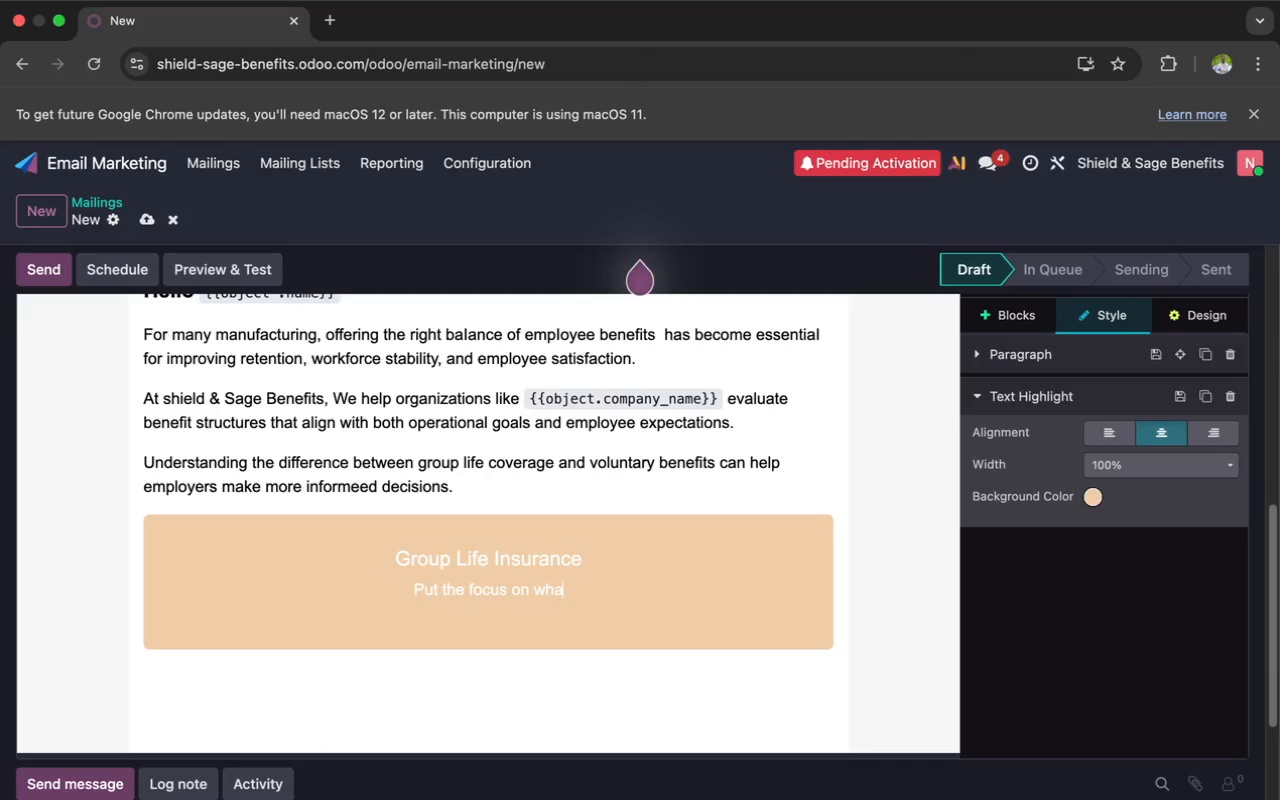 
key(Backspace)
 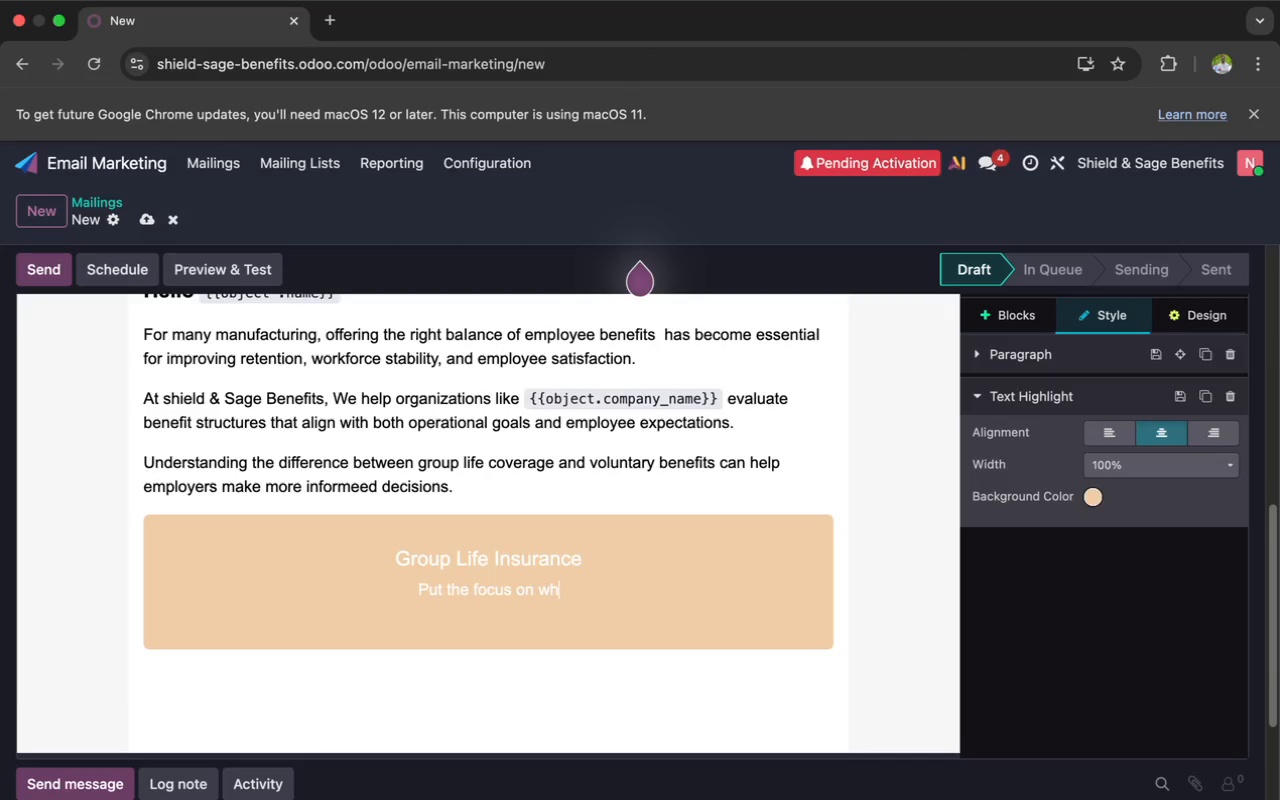 
key(Backspace)
 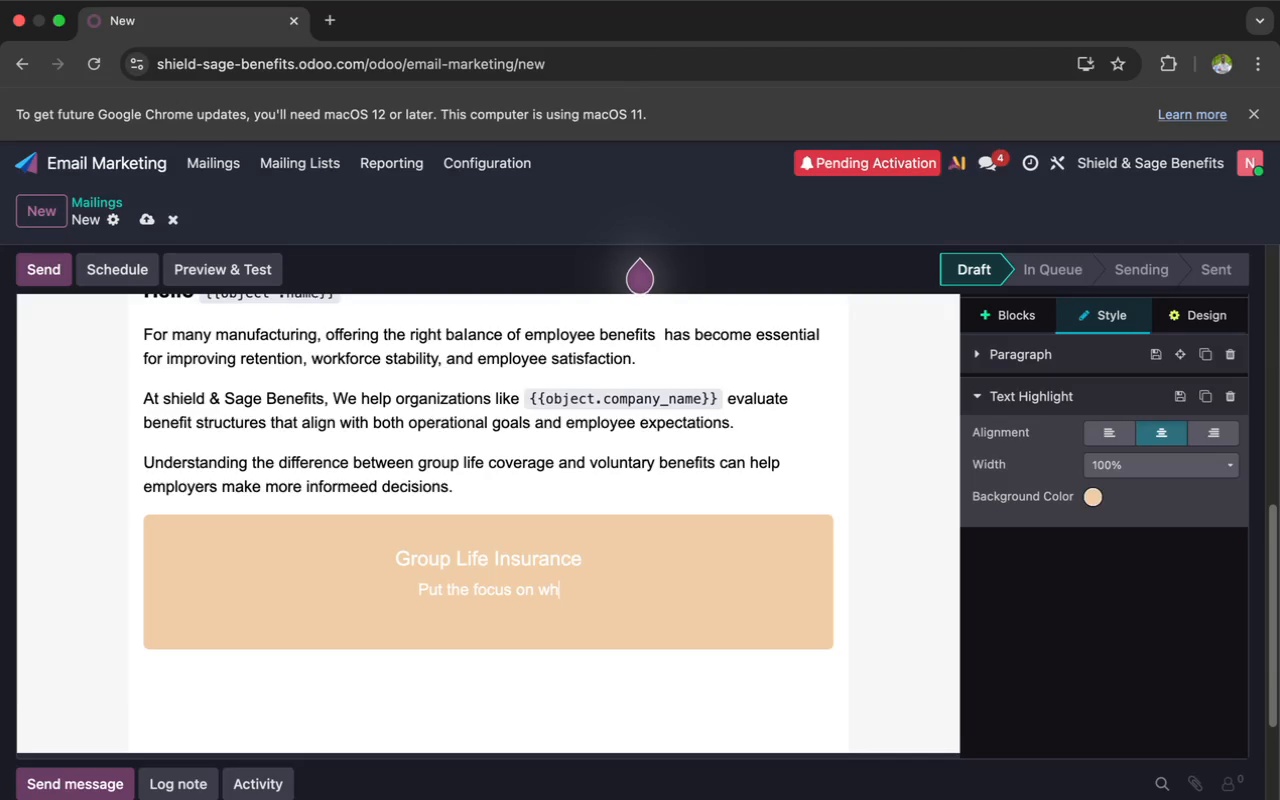 
key(Backspace)
 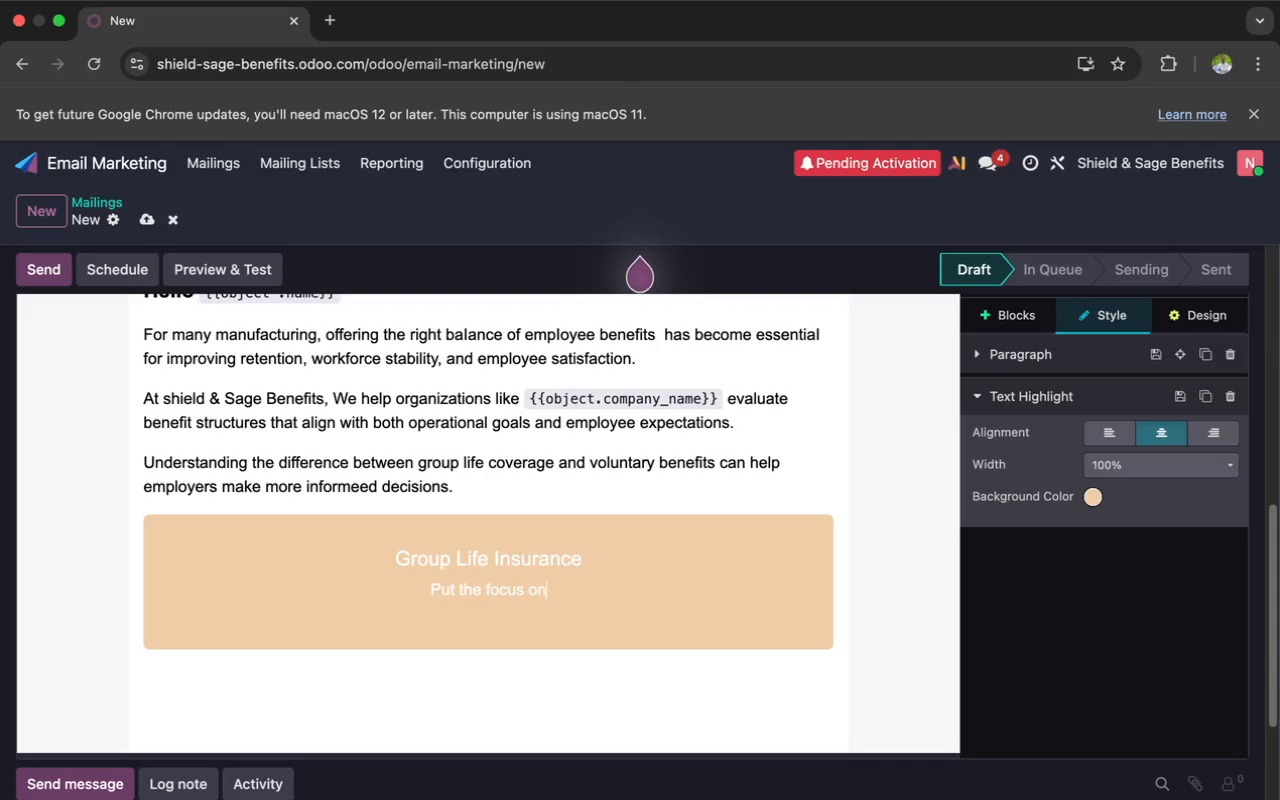 
key(Backspace)
 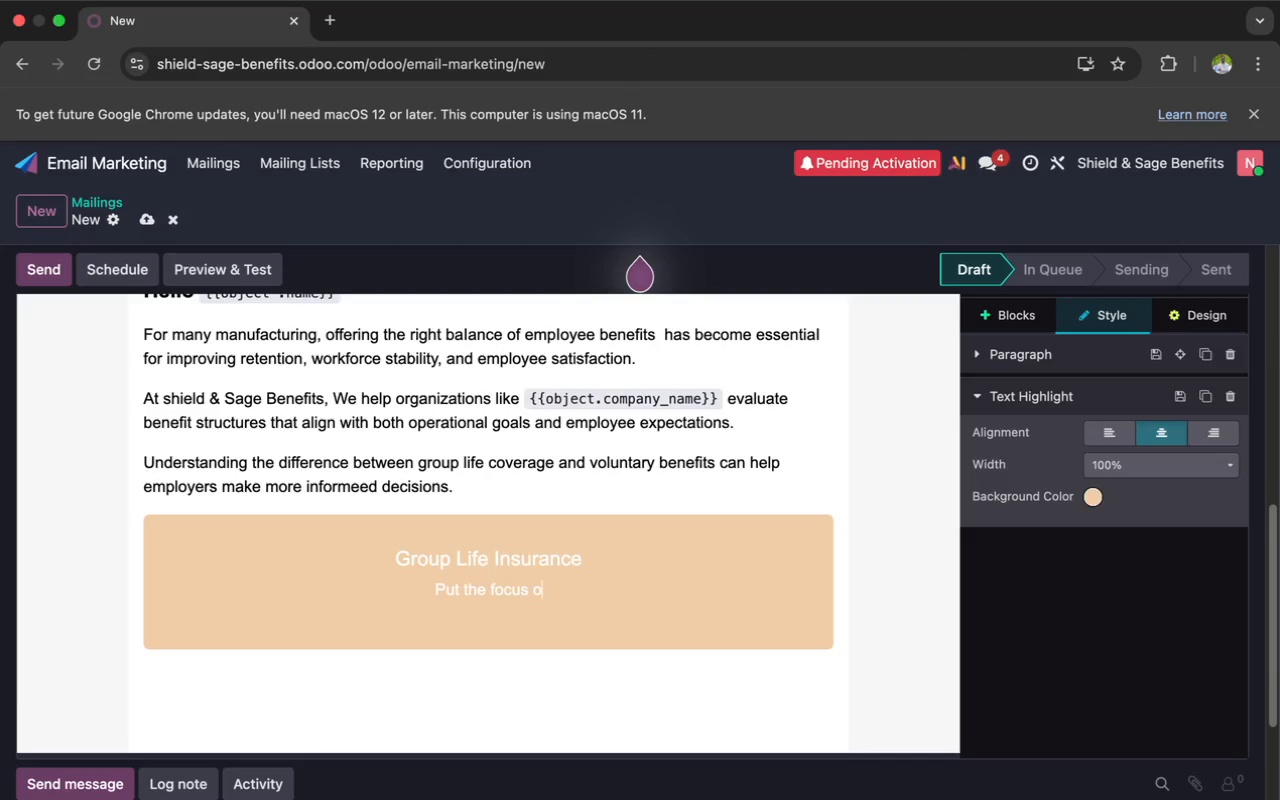 
key(Backspace)
 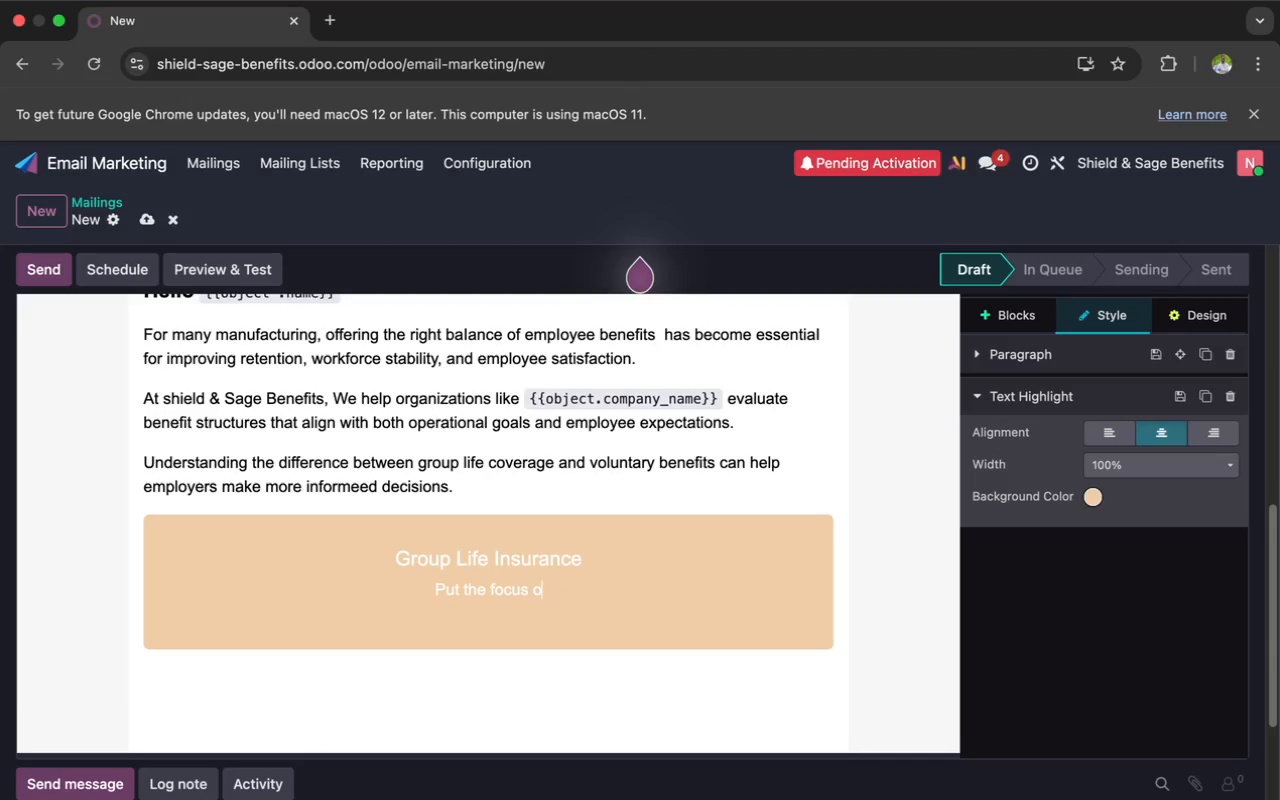 
key(Backspace)
 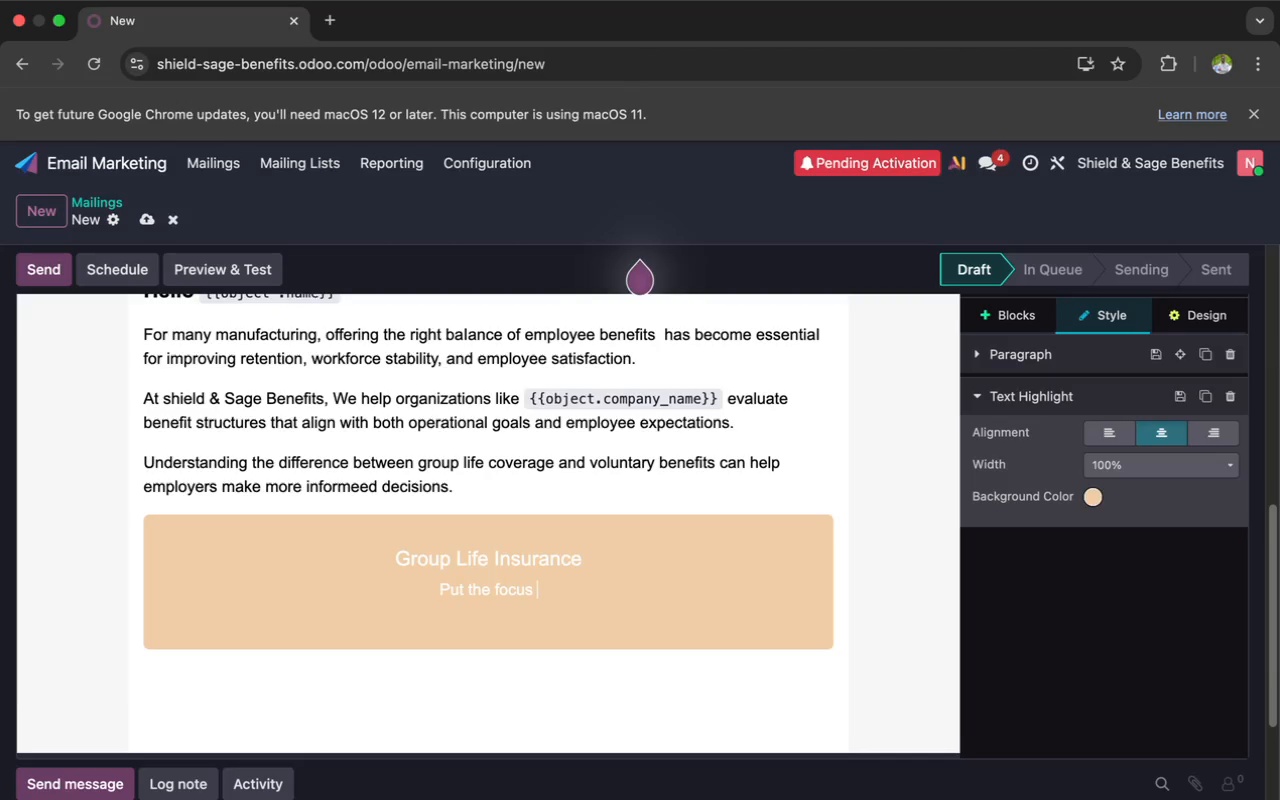 
key(Backspace)
 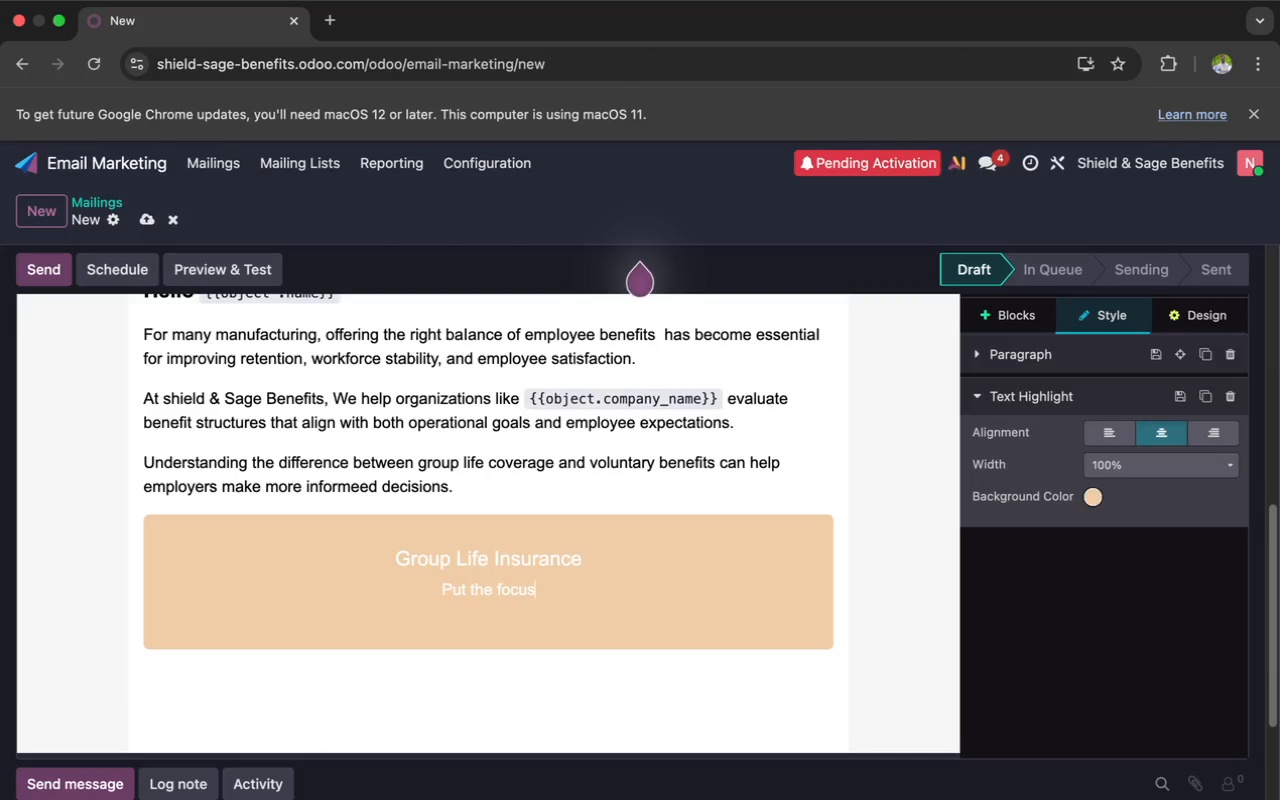 
key(Backspace)
 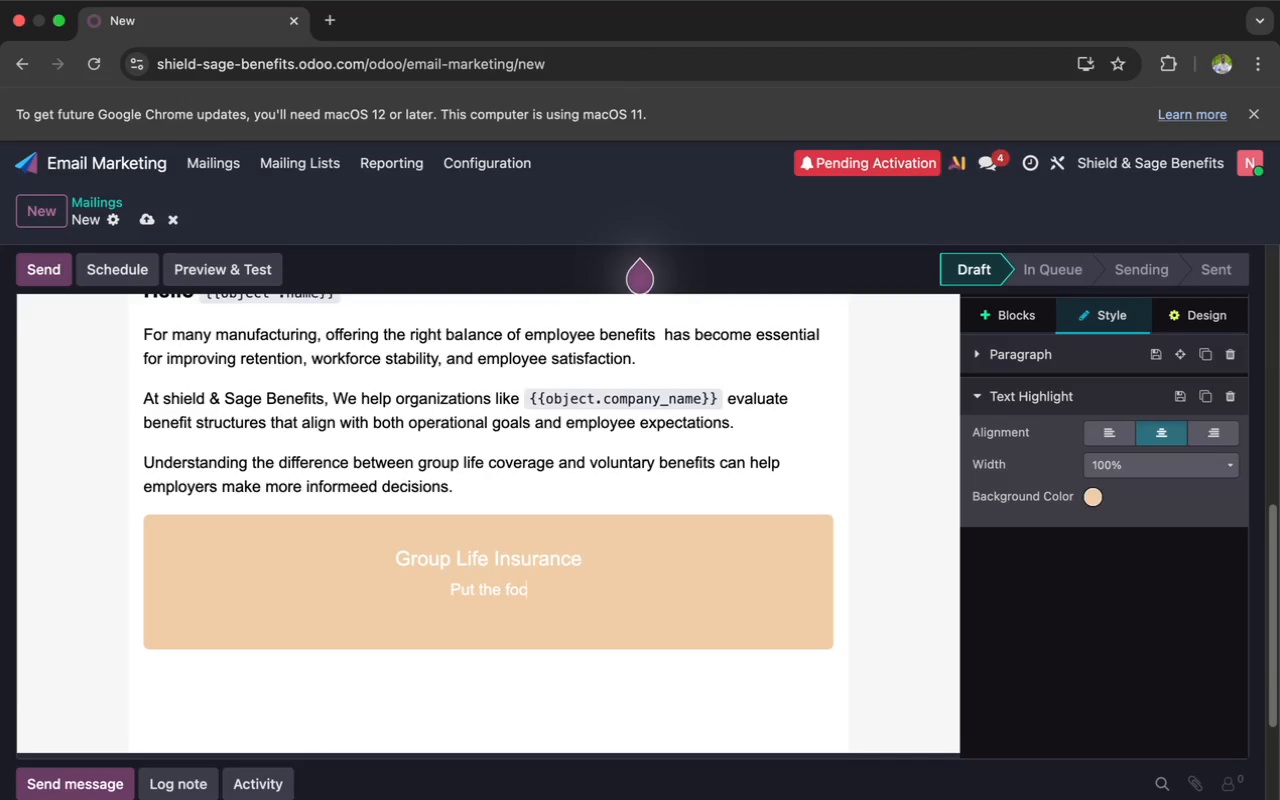 
key(Backspace)
 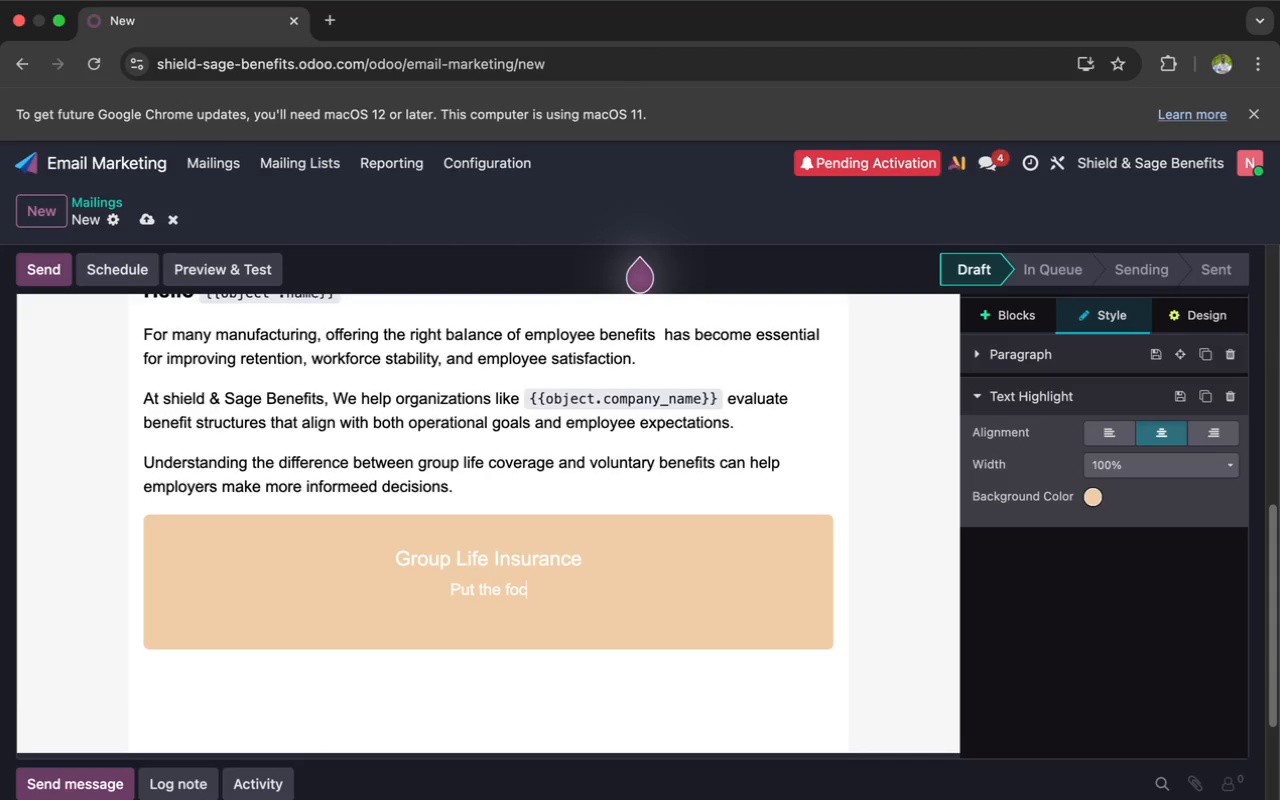 
key(Backspace)
 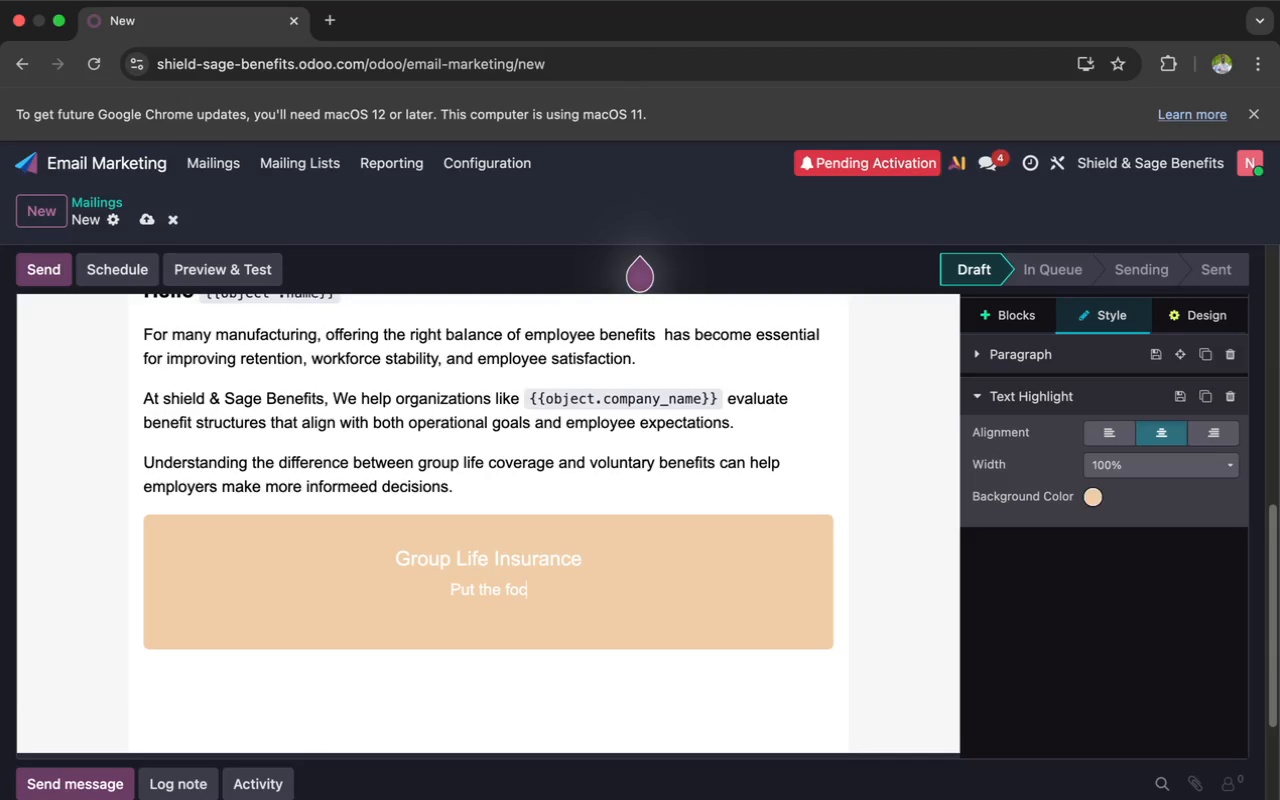 
key(Backspace)
 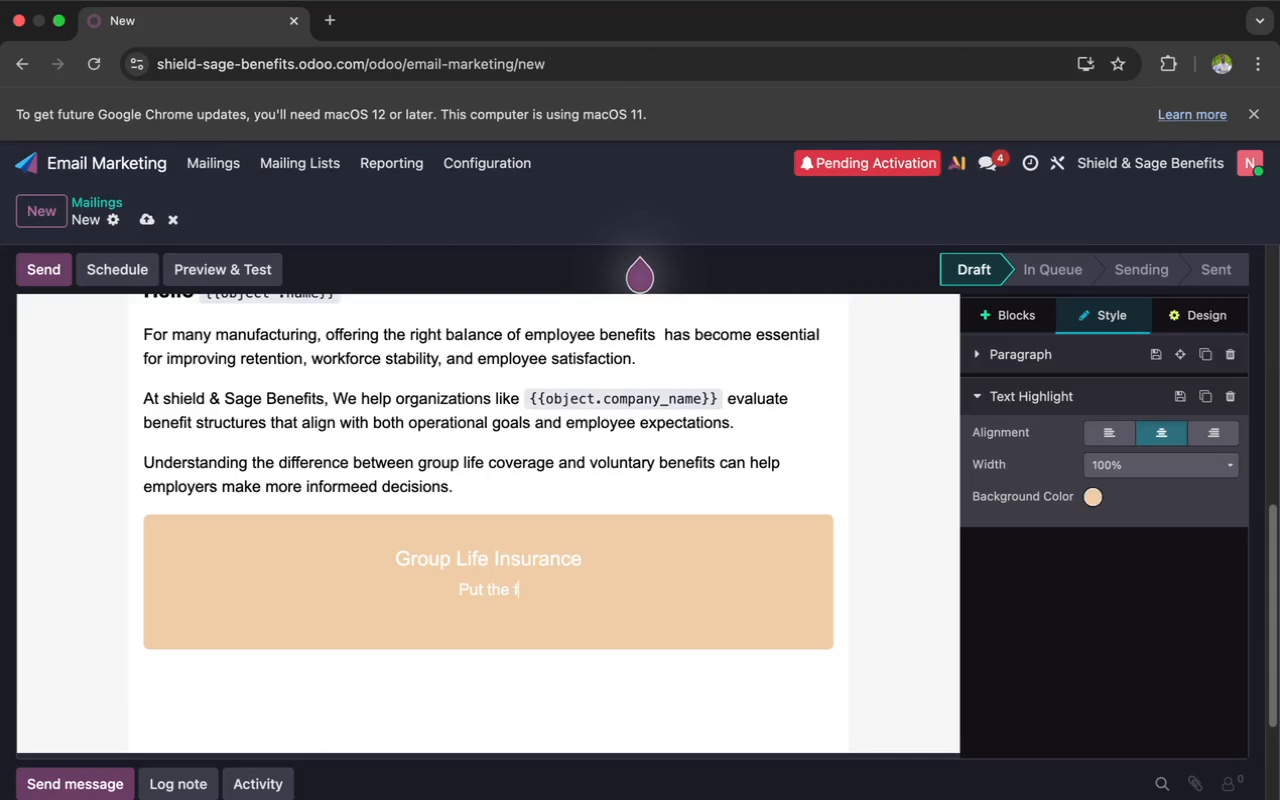 
key(Backspace)
 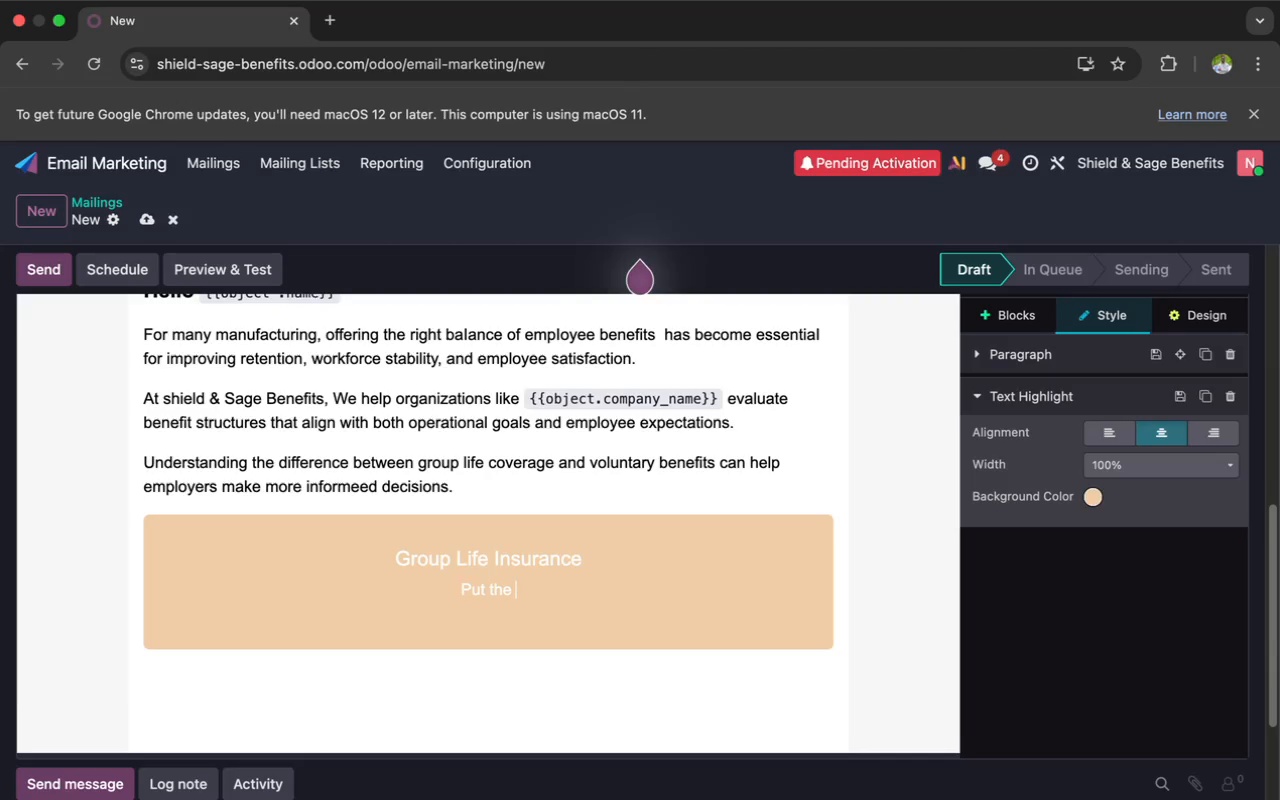 
key(Backspace)
 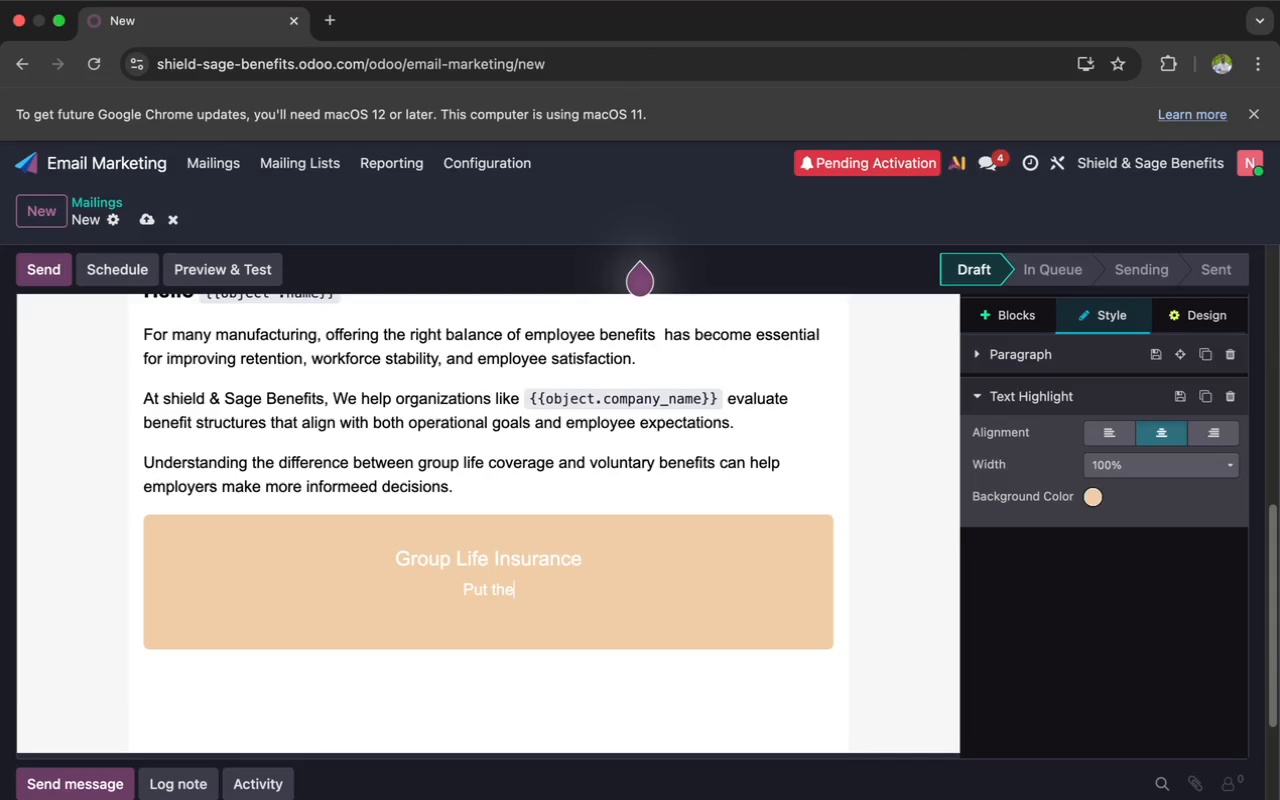 
key(Backspace)
 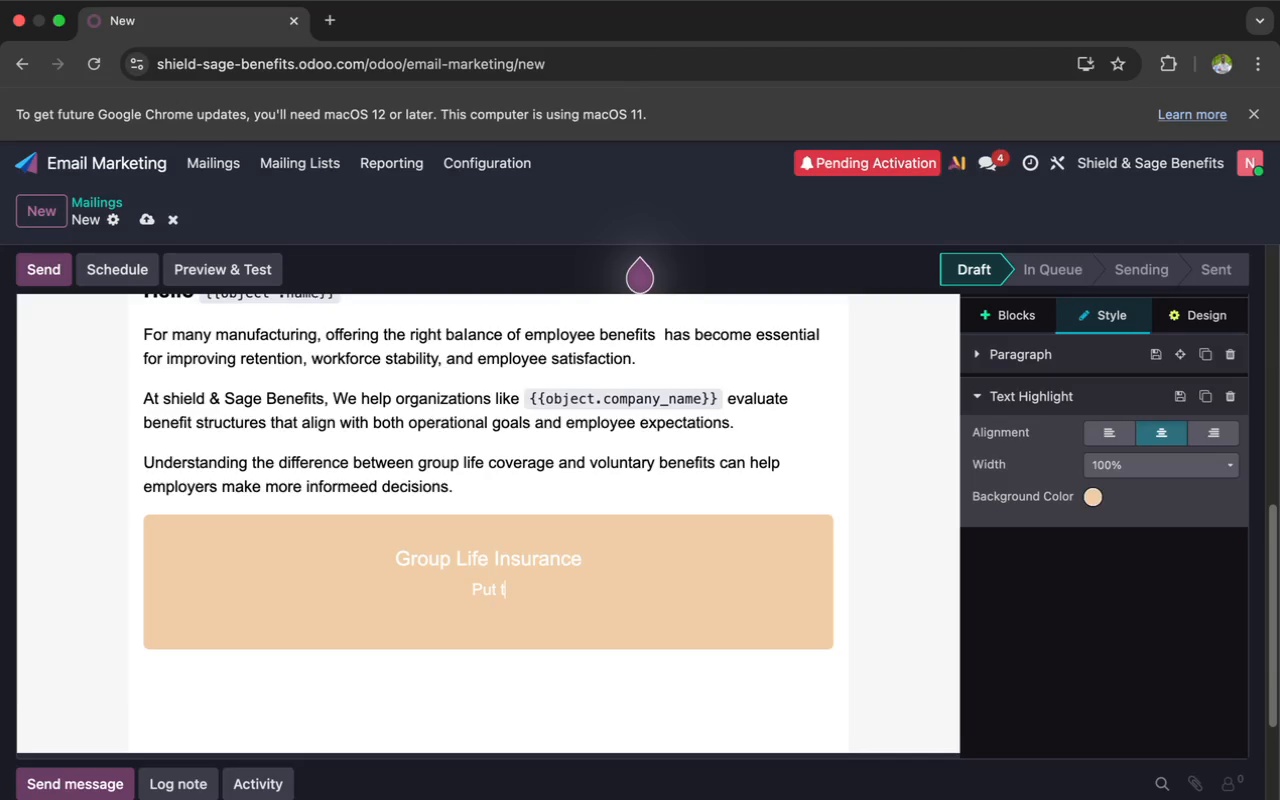 
key(Backspace)
 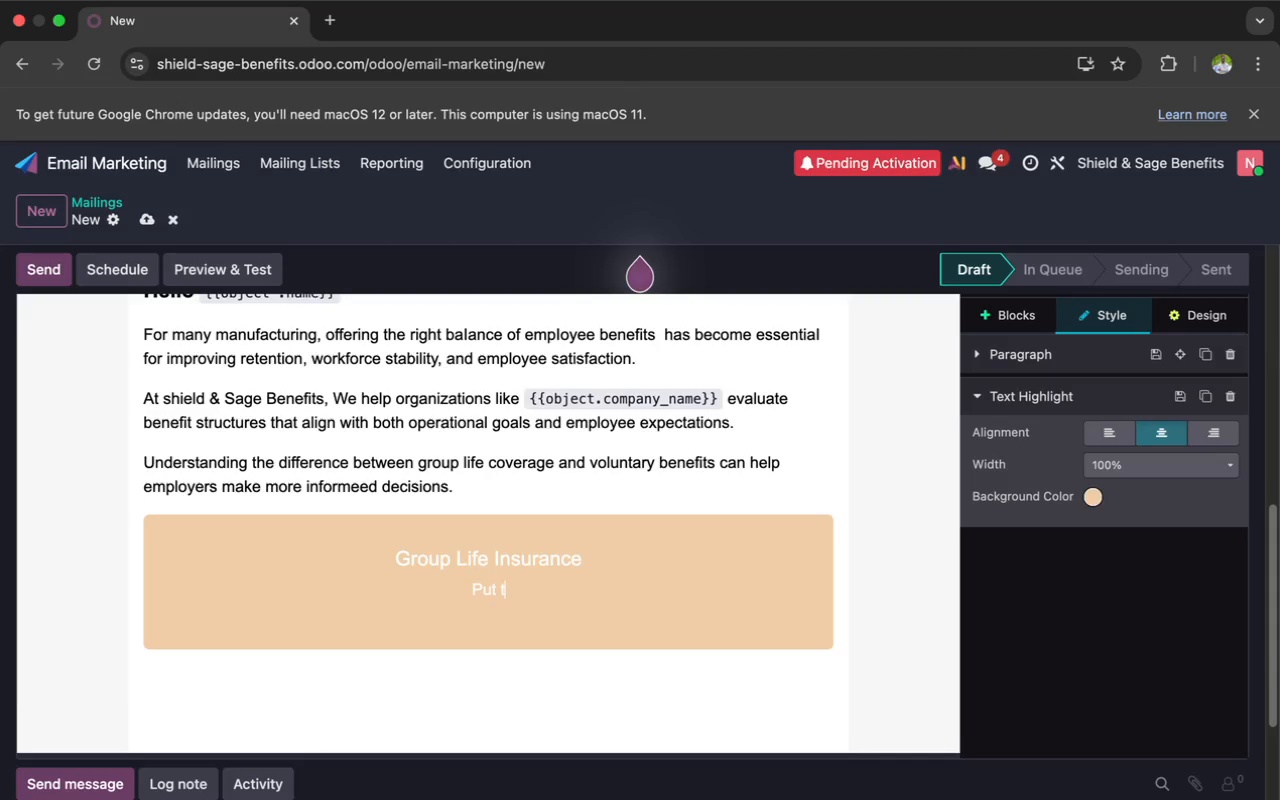 
key(Backspace)
 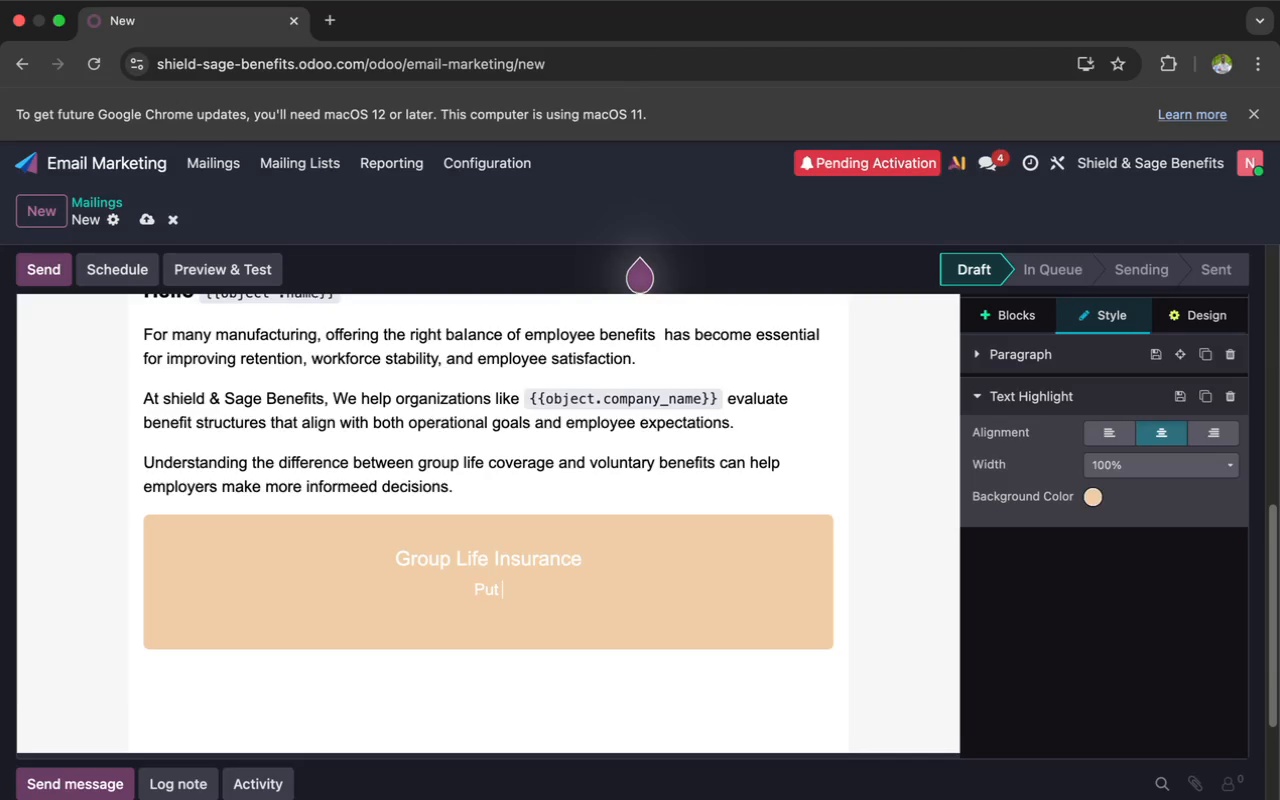 
key(Backspace)
 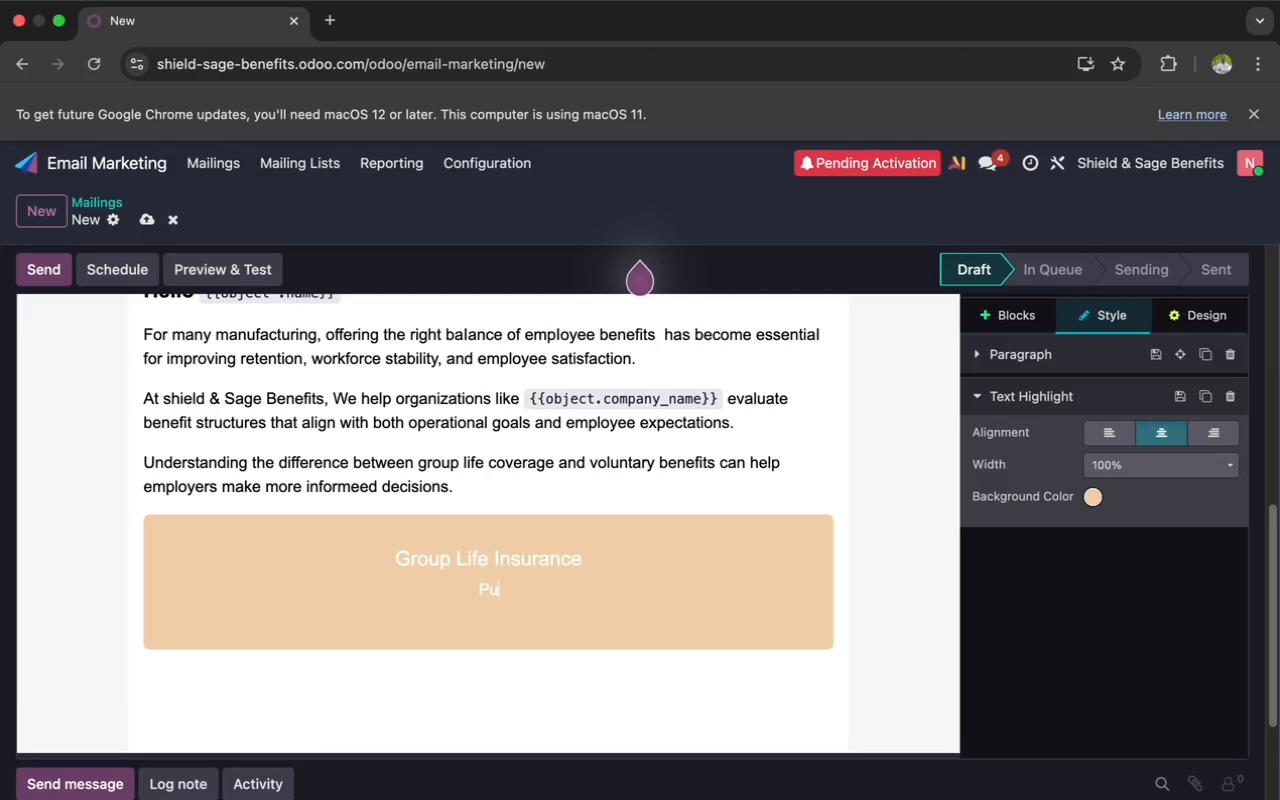 
key(Backspace)
 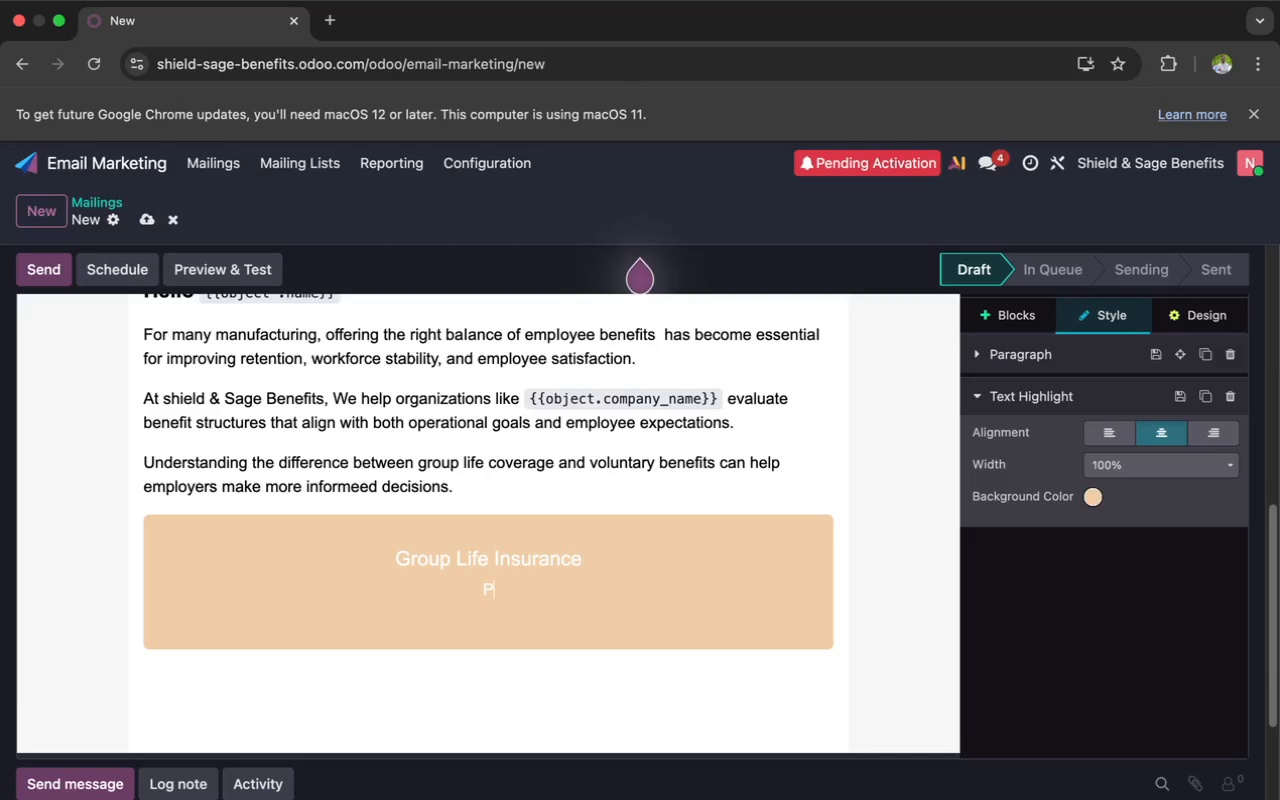 
key(Backspace)
 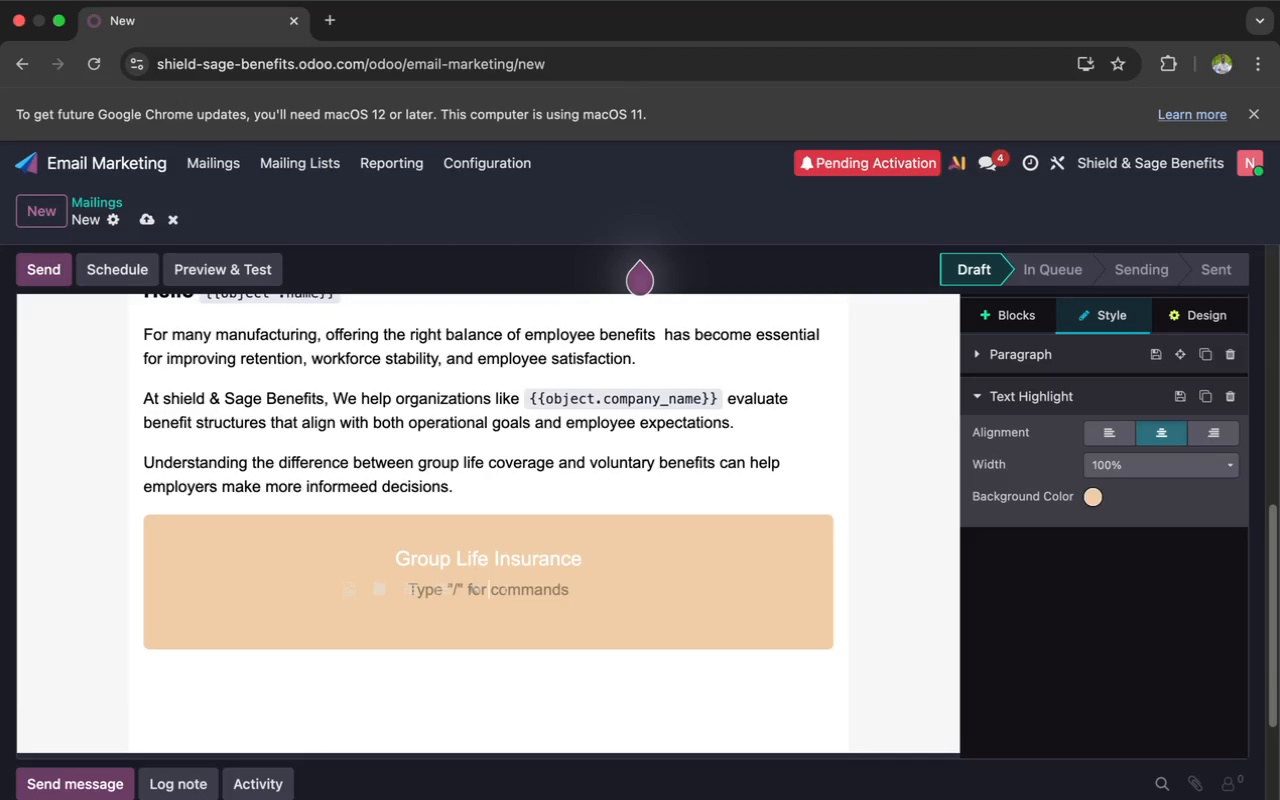 
wait(8.45)
 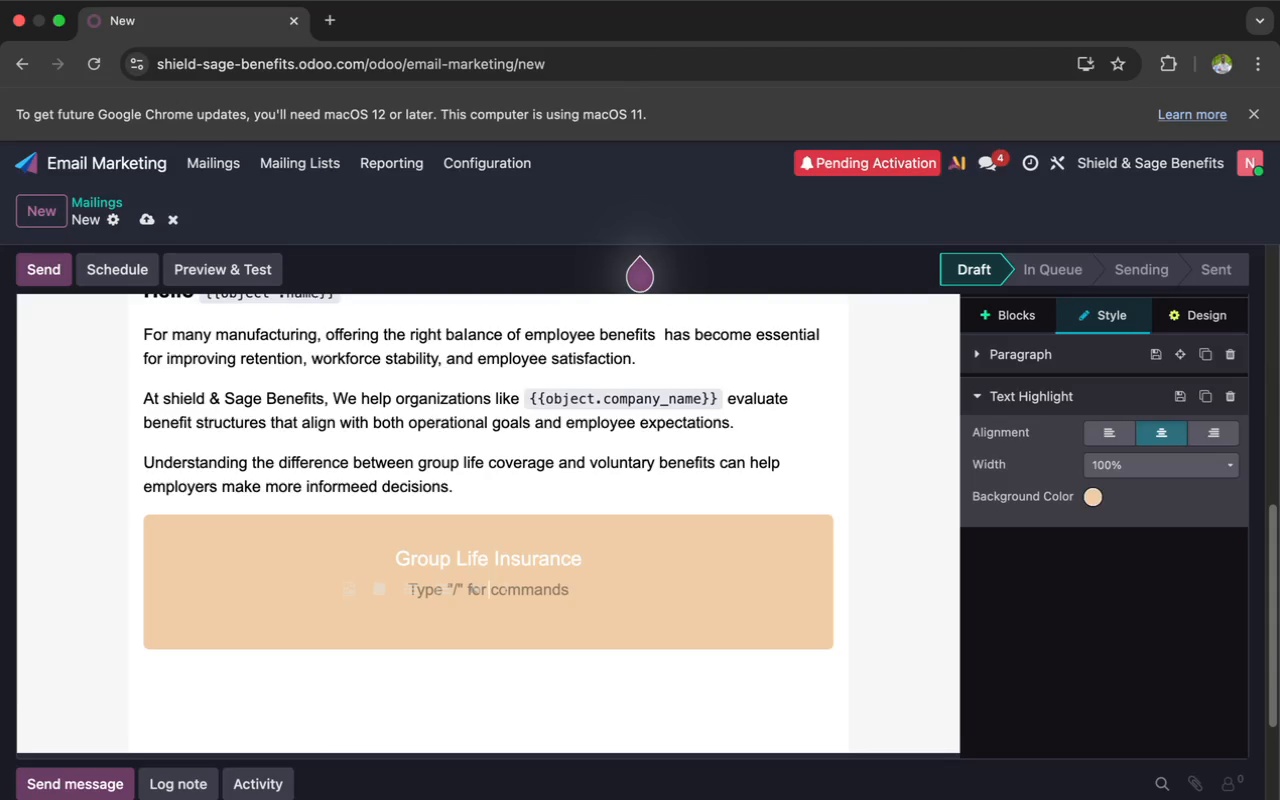 
type(Employer sponso)
 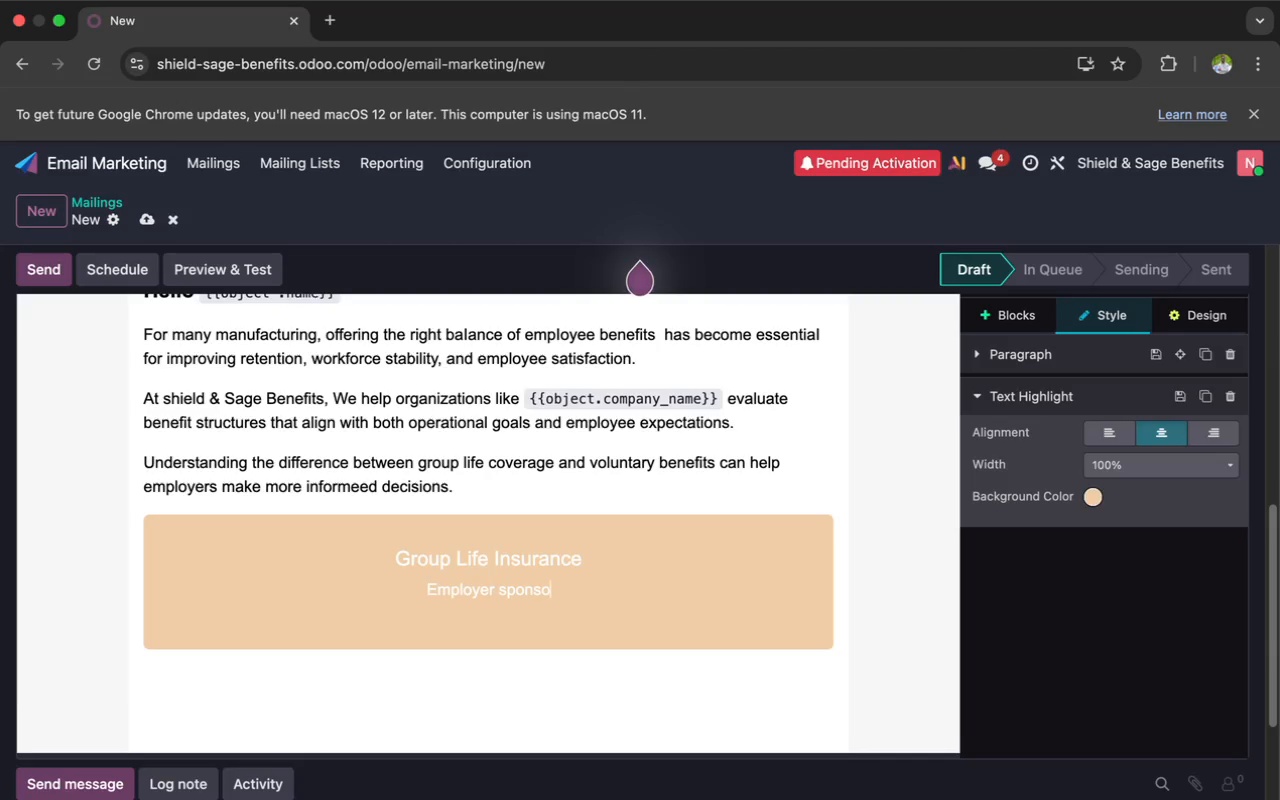 
type(red)
 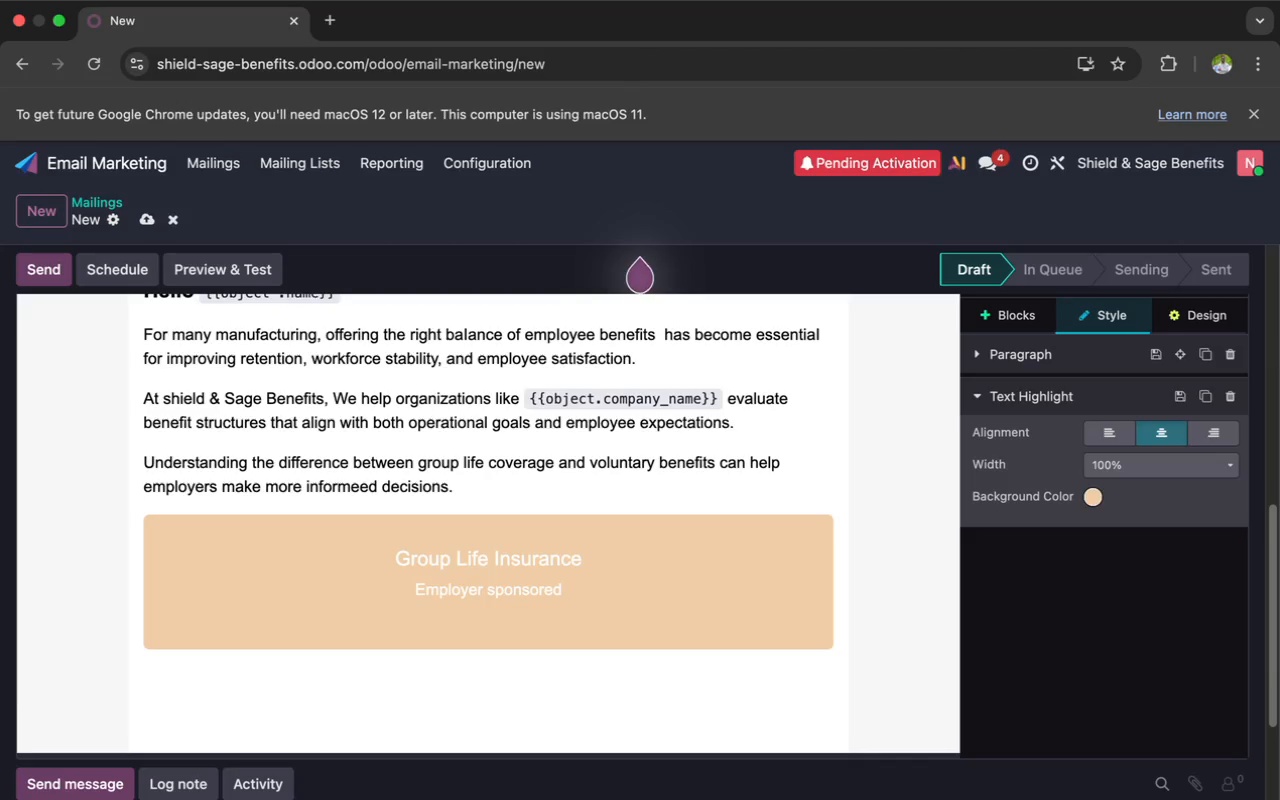 
wait(11.25)
 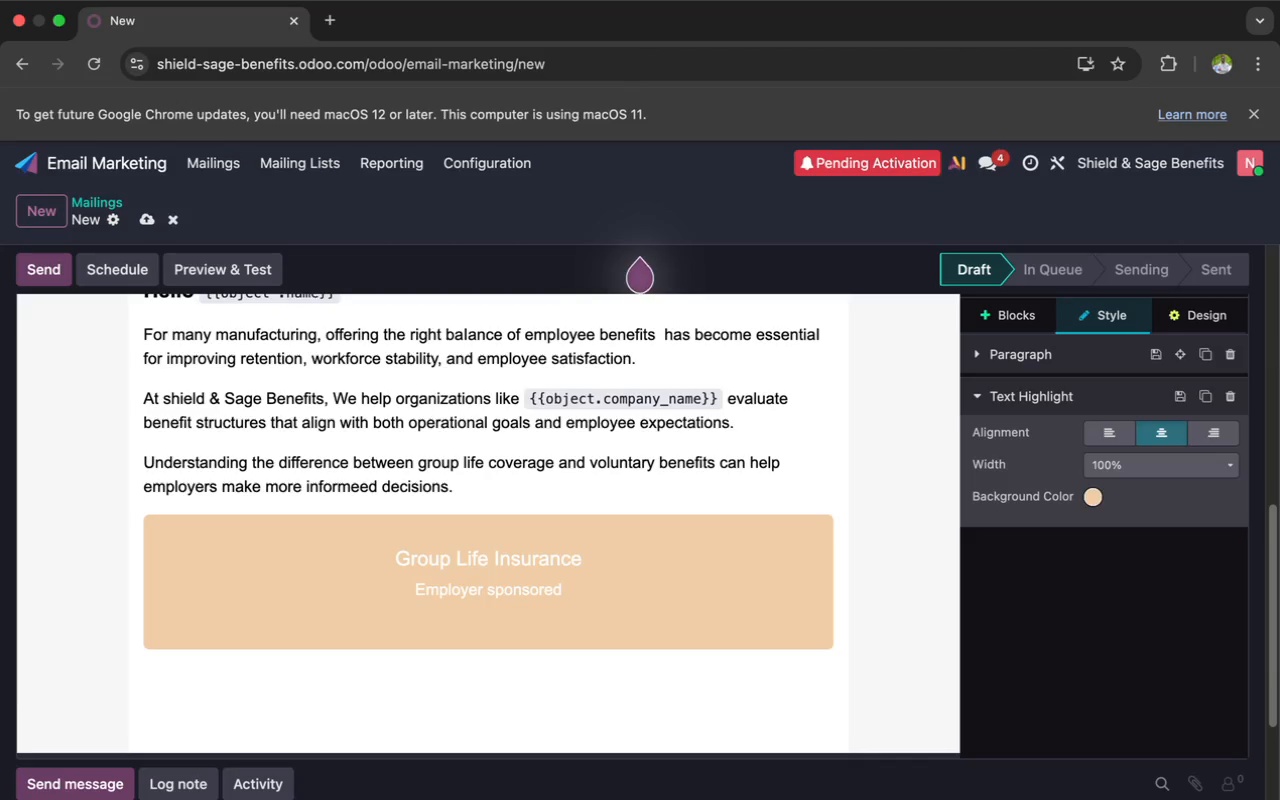 
type( core prof)
 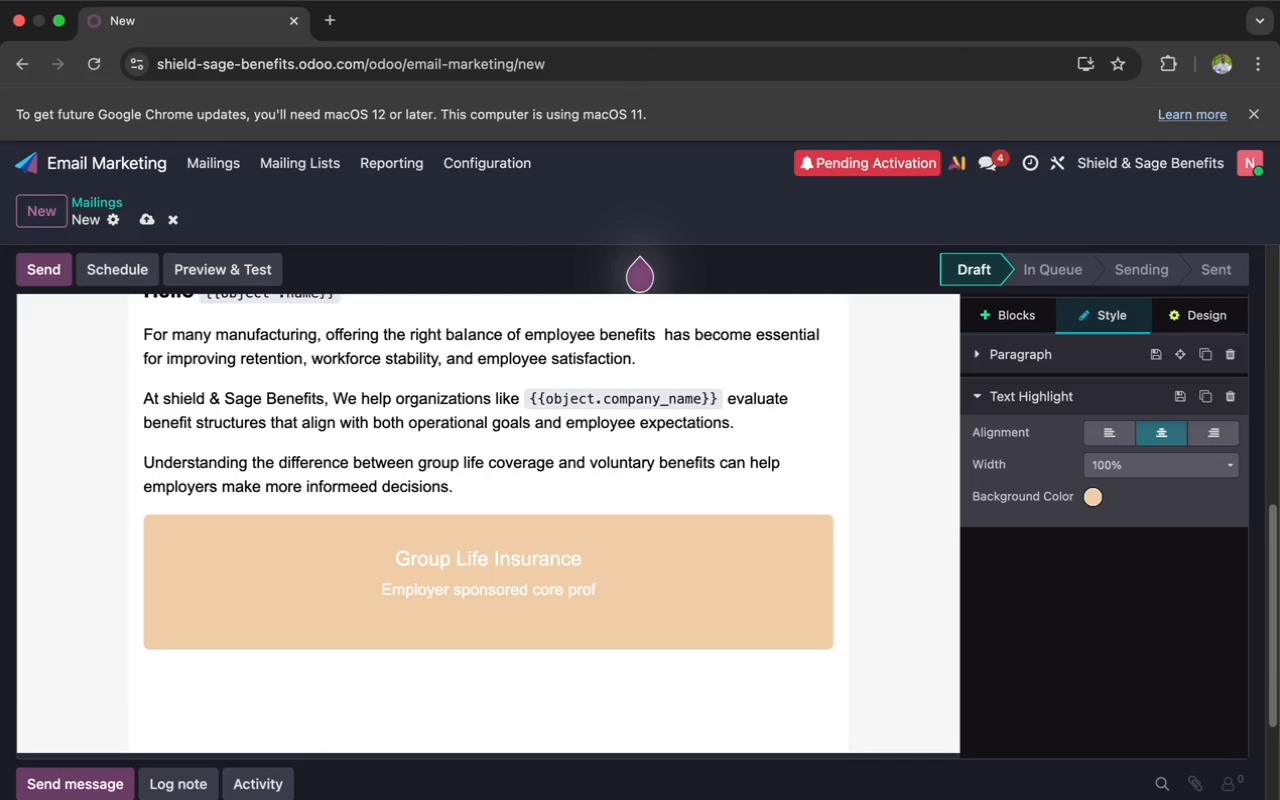 
key(Backspace)
type(tec)
 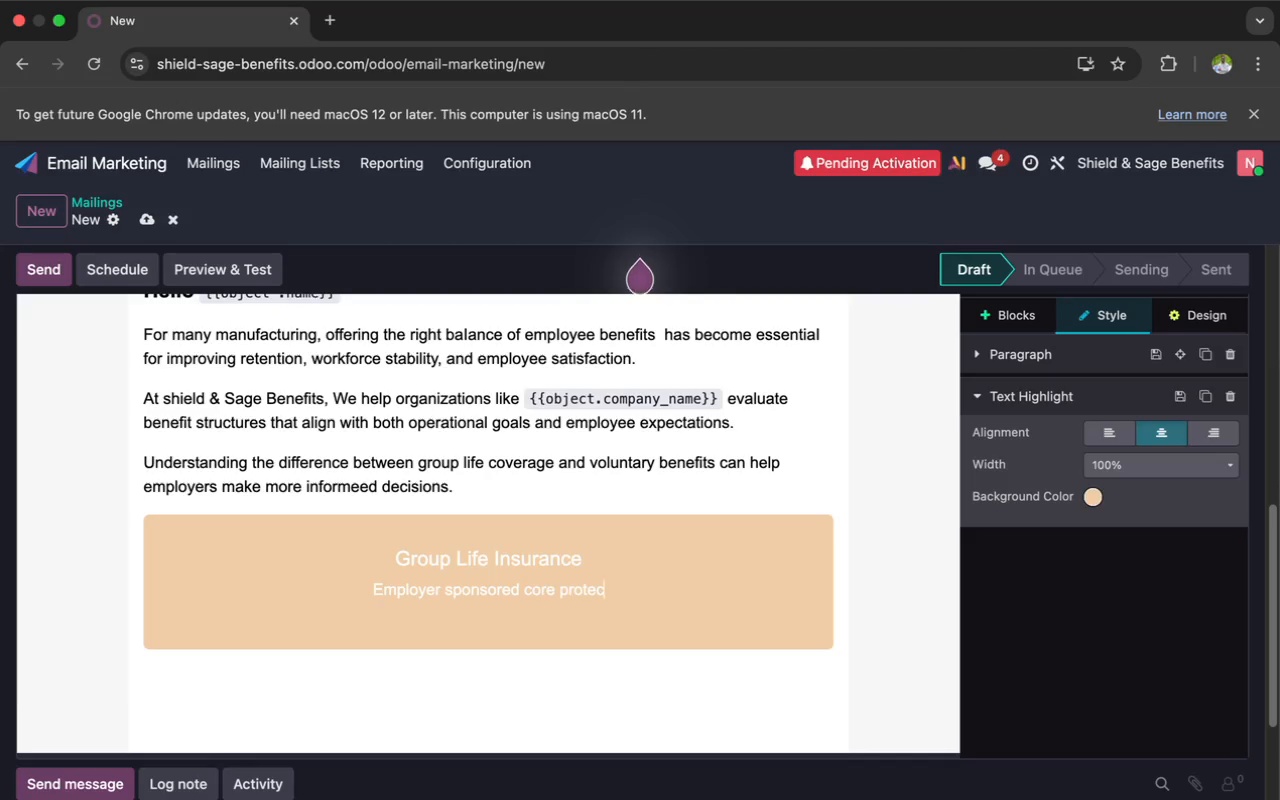 
type(tion)
 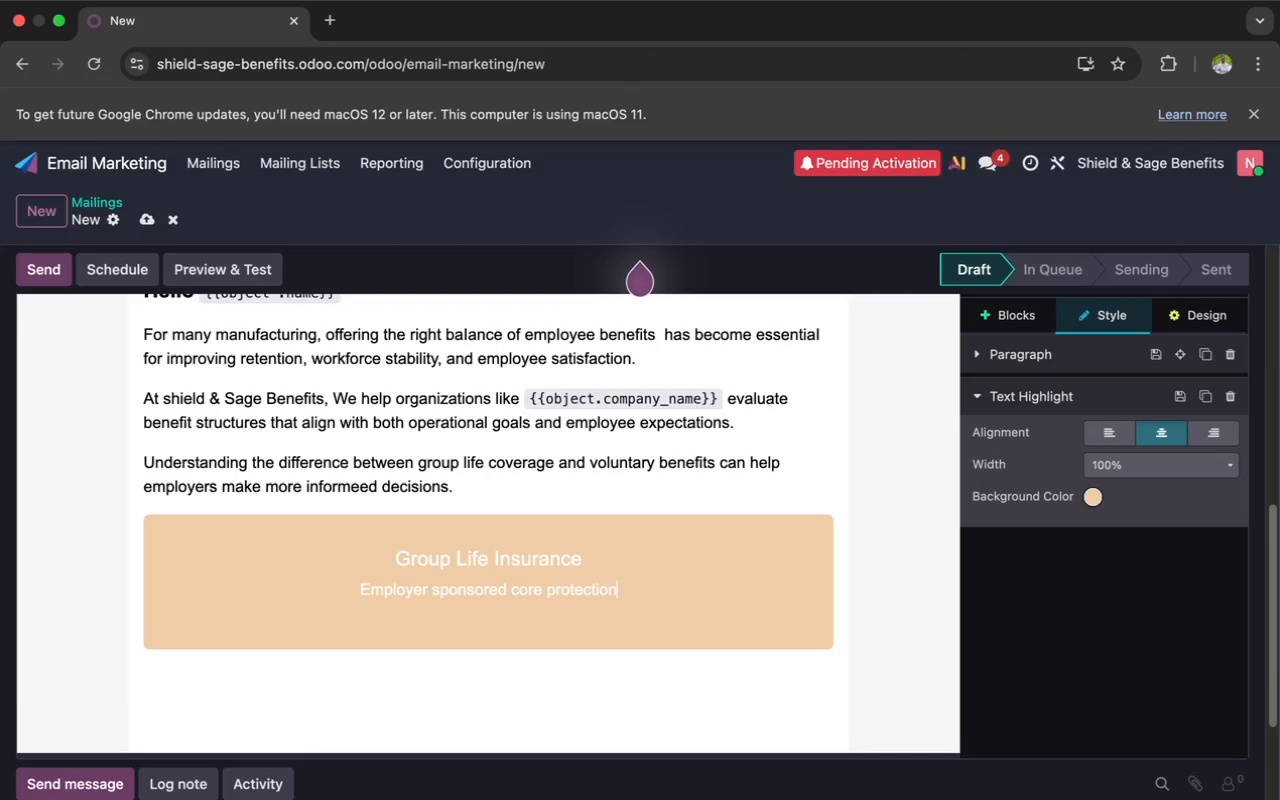 
key(Enter)
 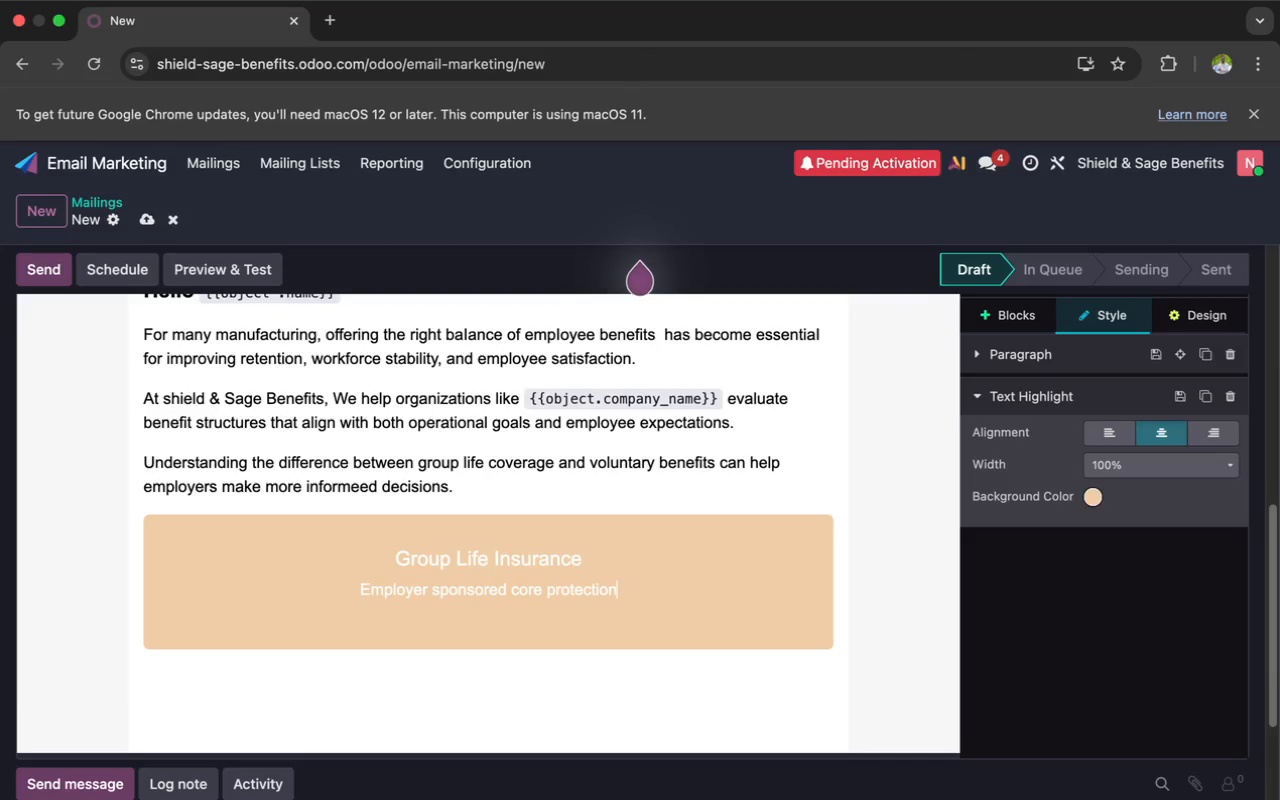 
type(Supports)
 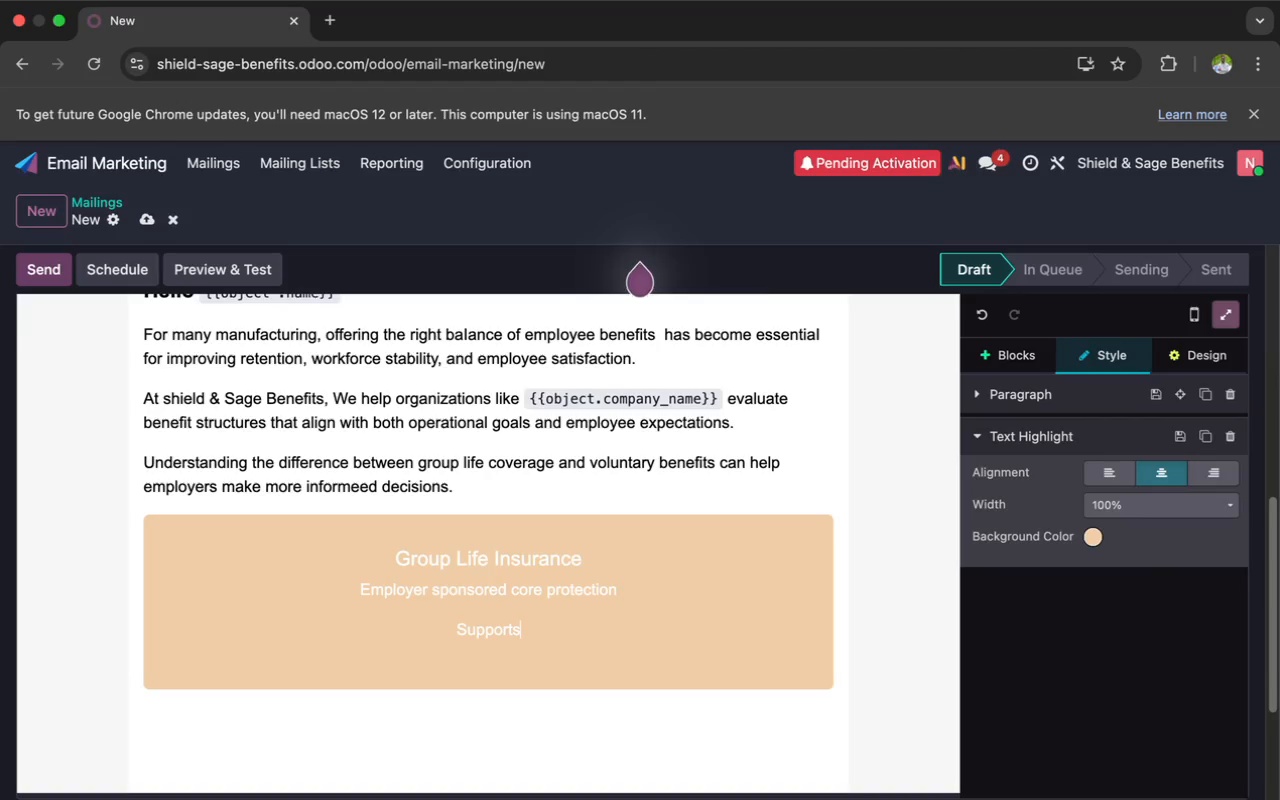 
wait(27.02)
 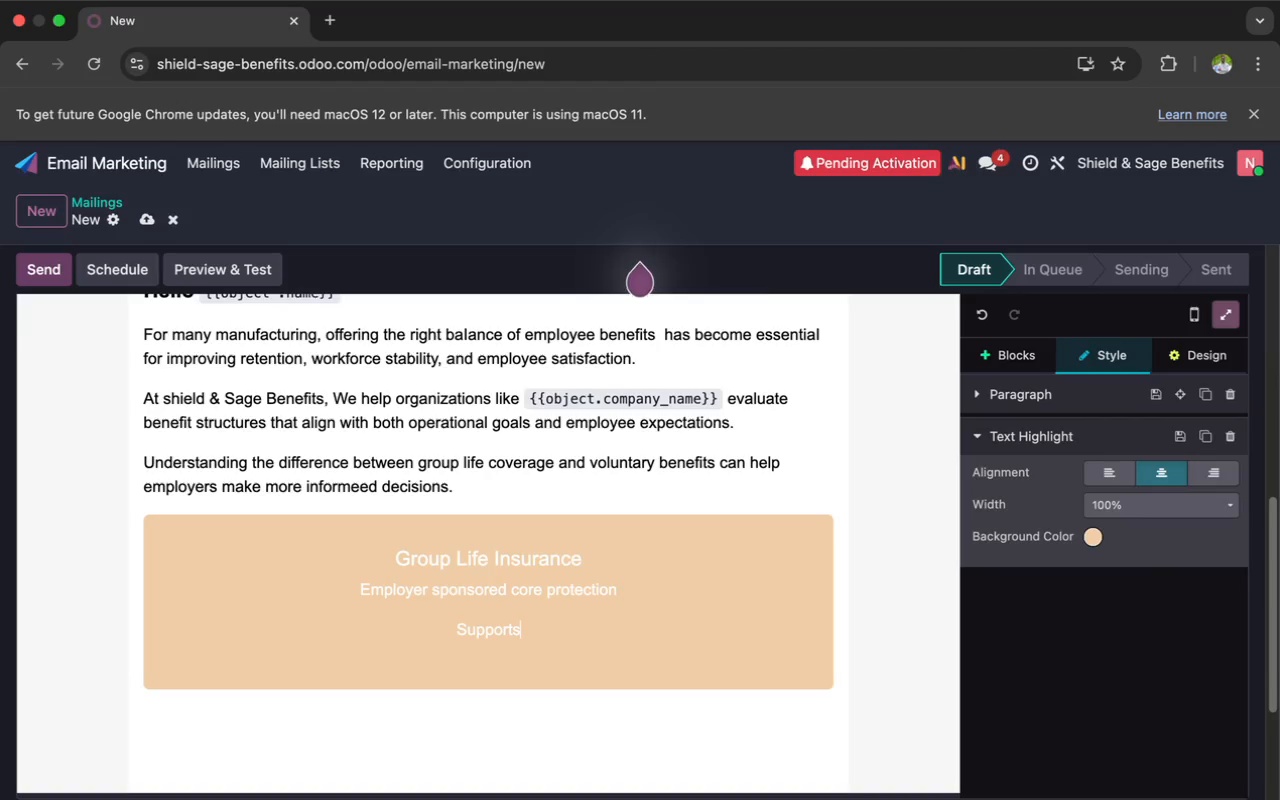 
type( workforce security and rete)
 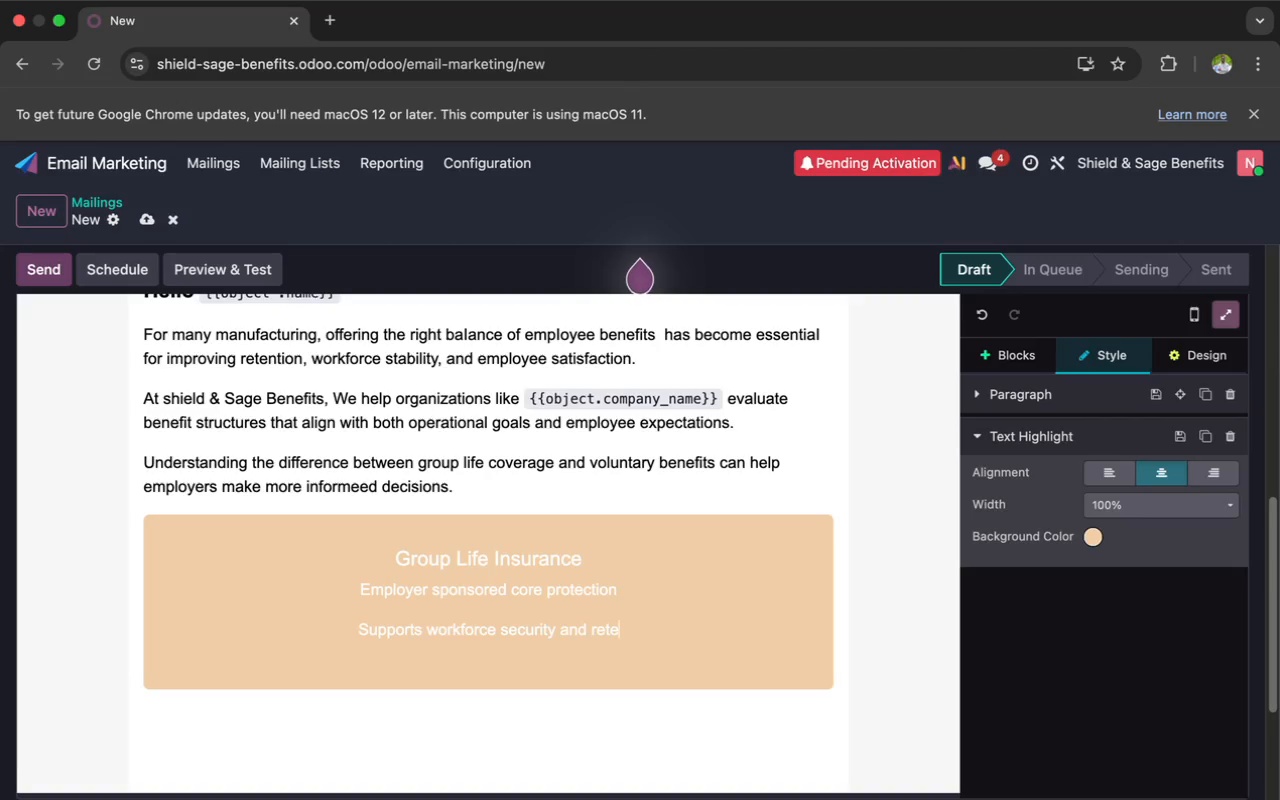 
type(ntion)
 